 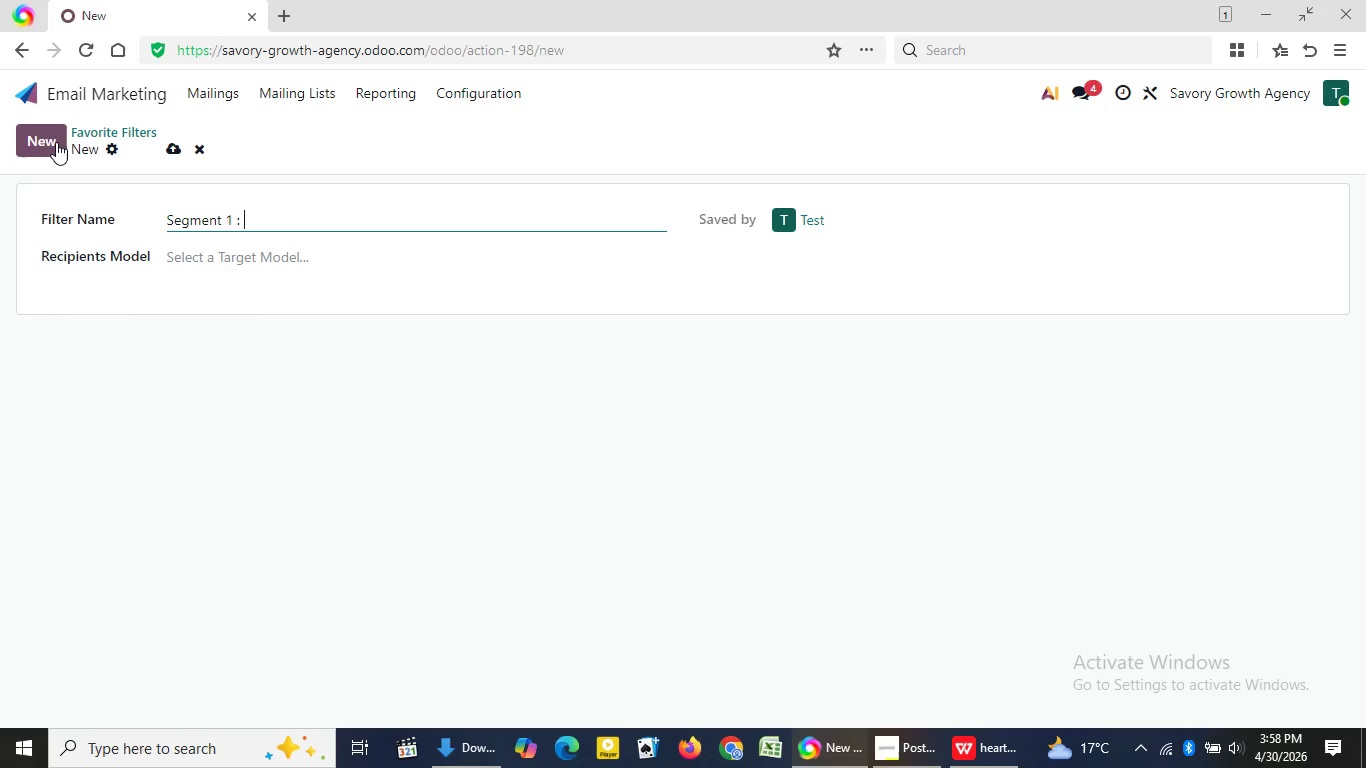 
hold_key(key=ShiftLeft, duration=0.64)
 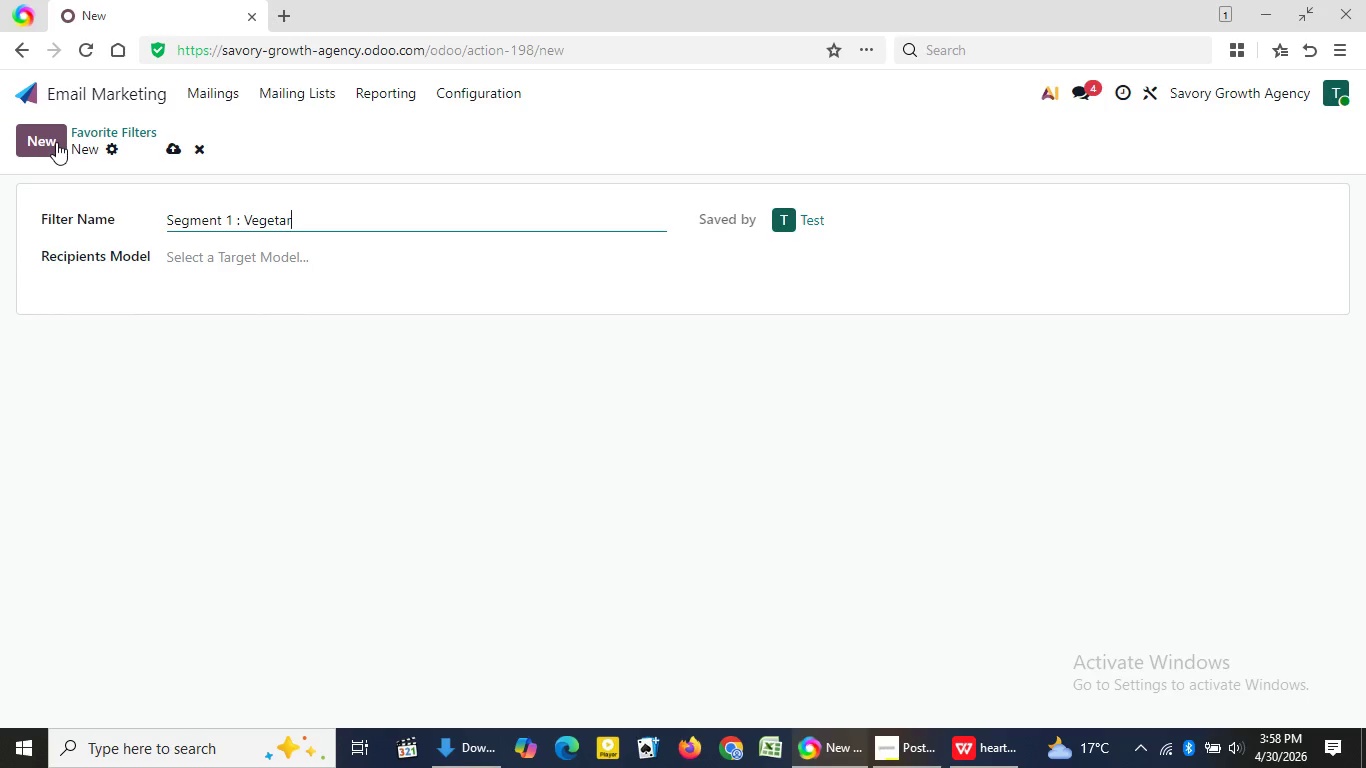 
wait(6.02)
 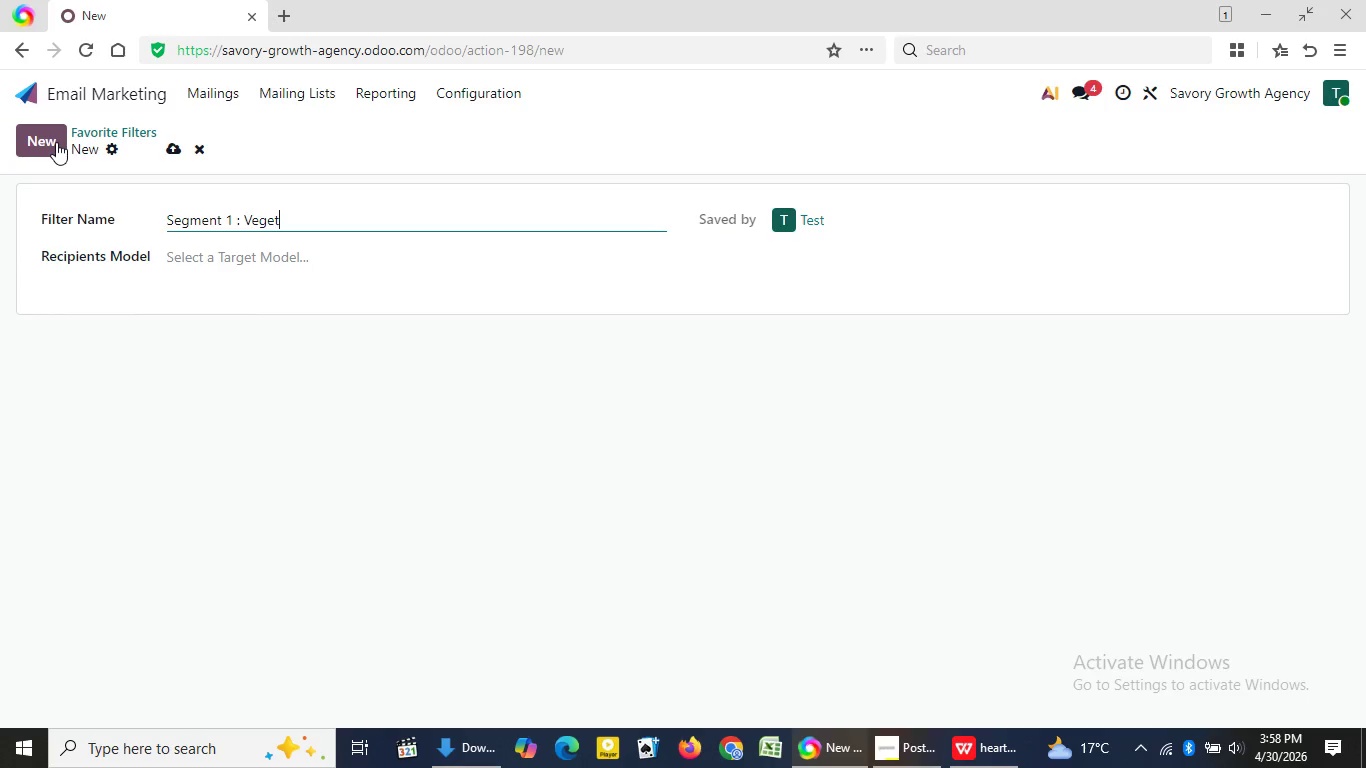 
hold_key(key=A, duration=0.34)
 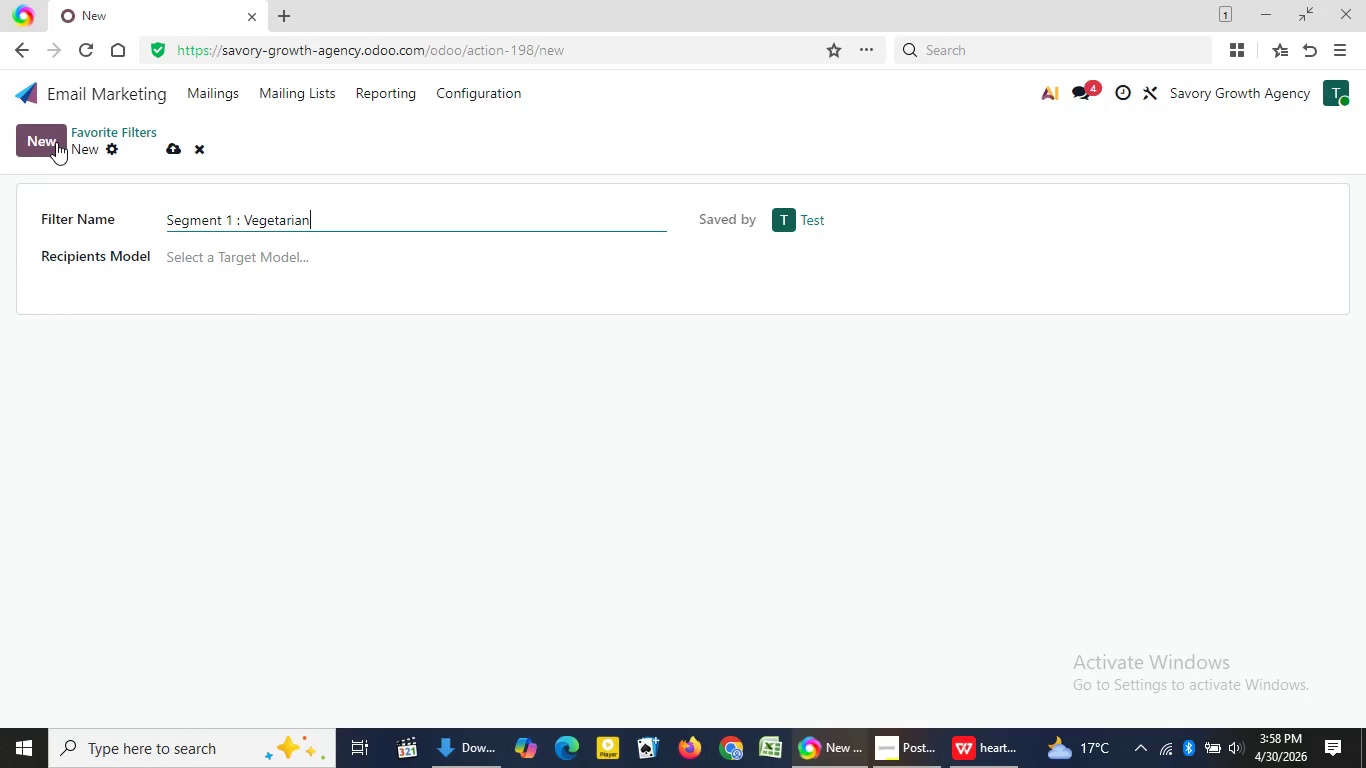 
wait(5.47)
 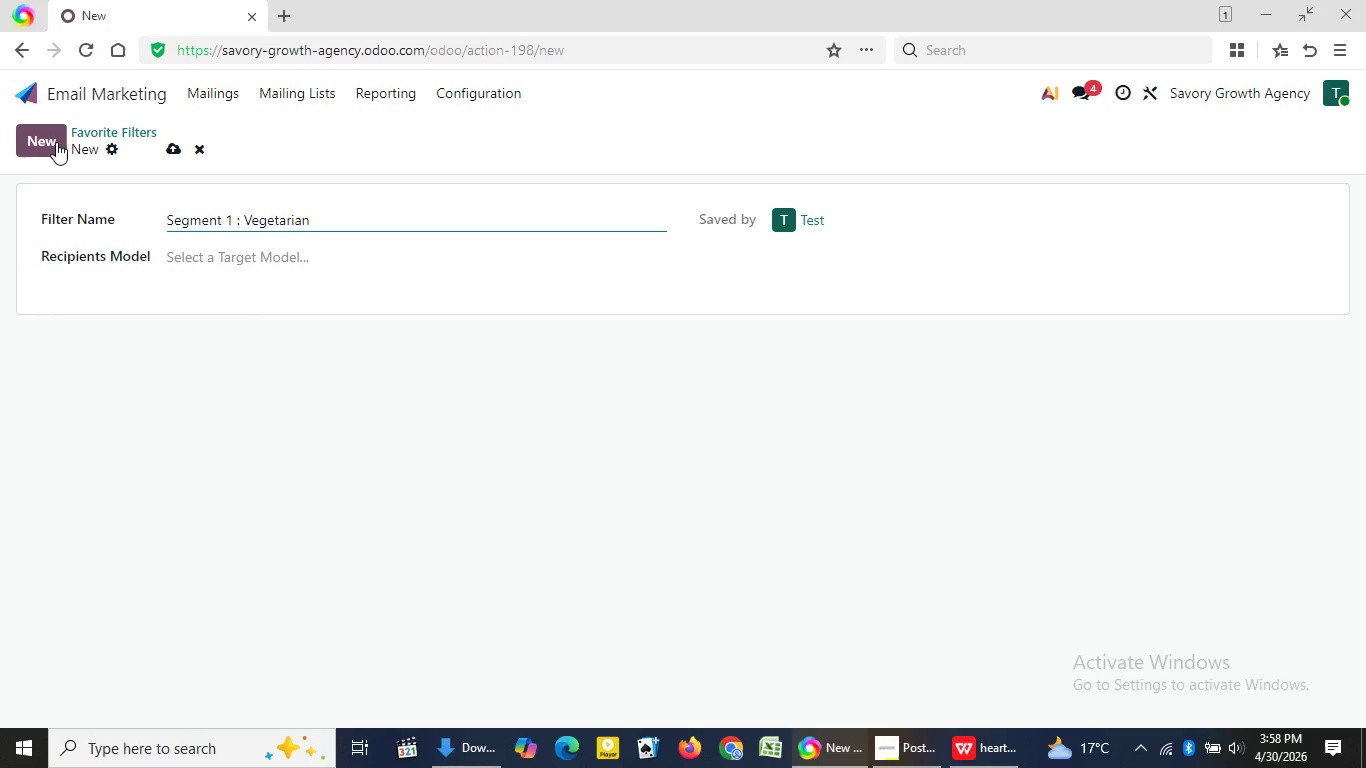 
key(Enter)
 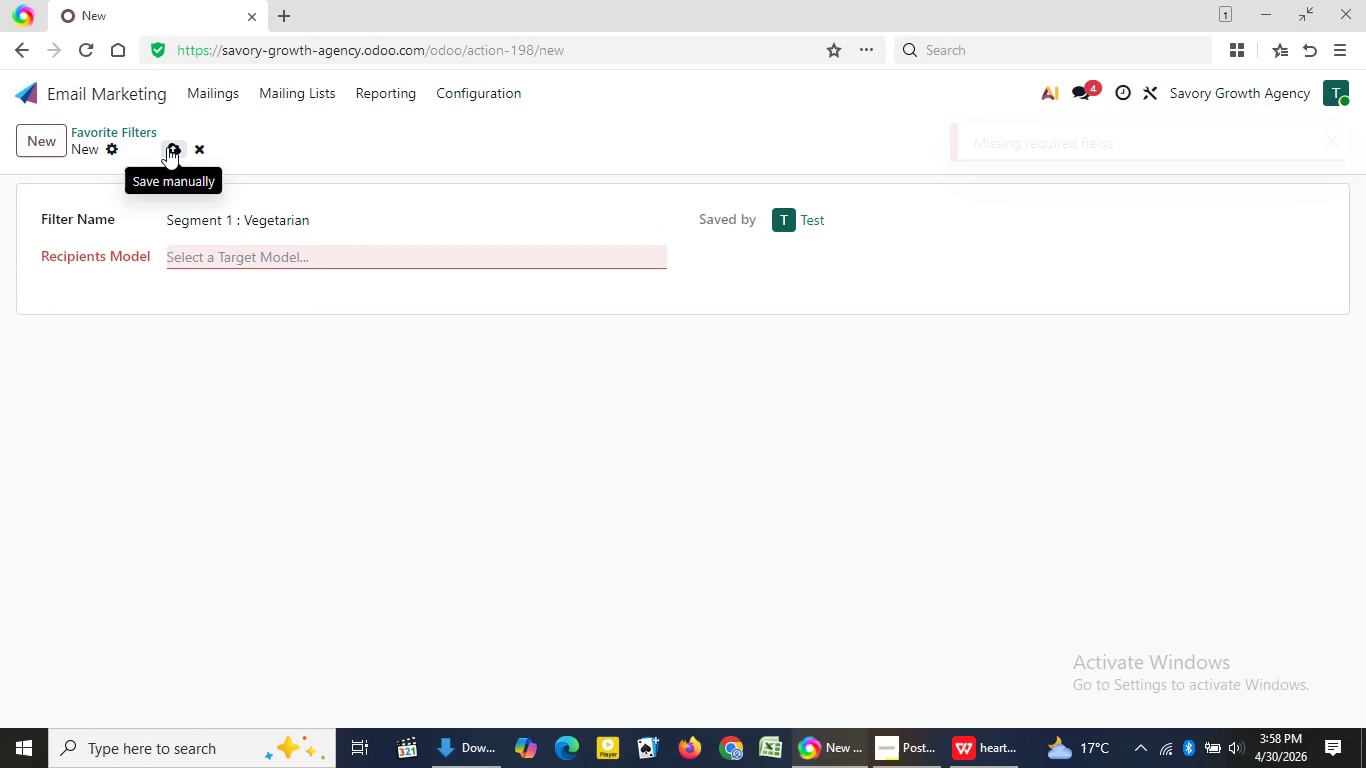 
left_click([167, 147])
 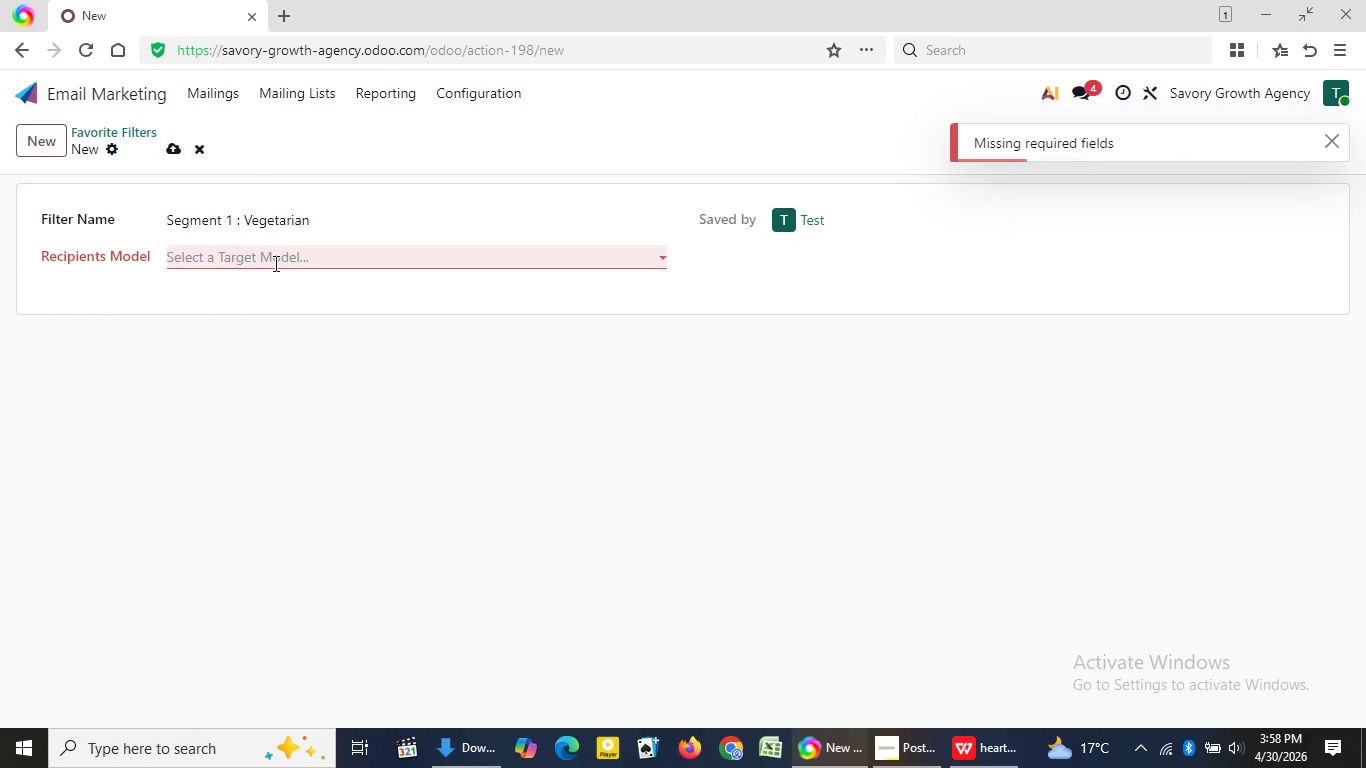 
left_click([274, 263])
 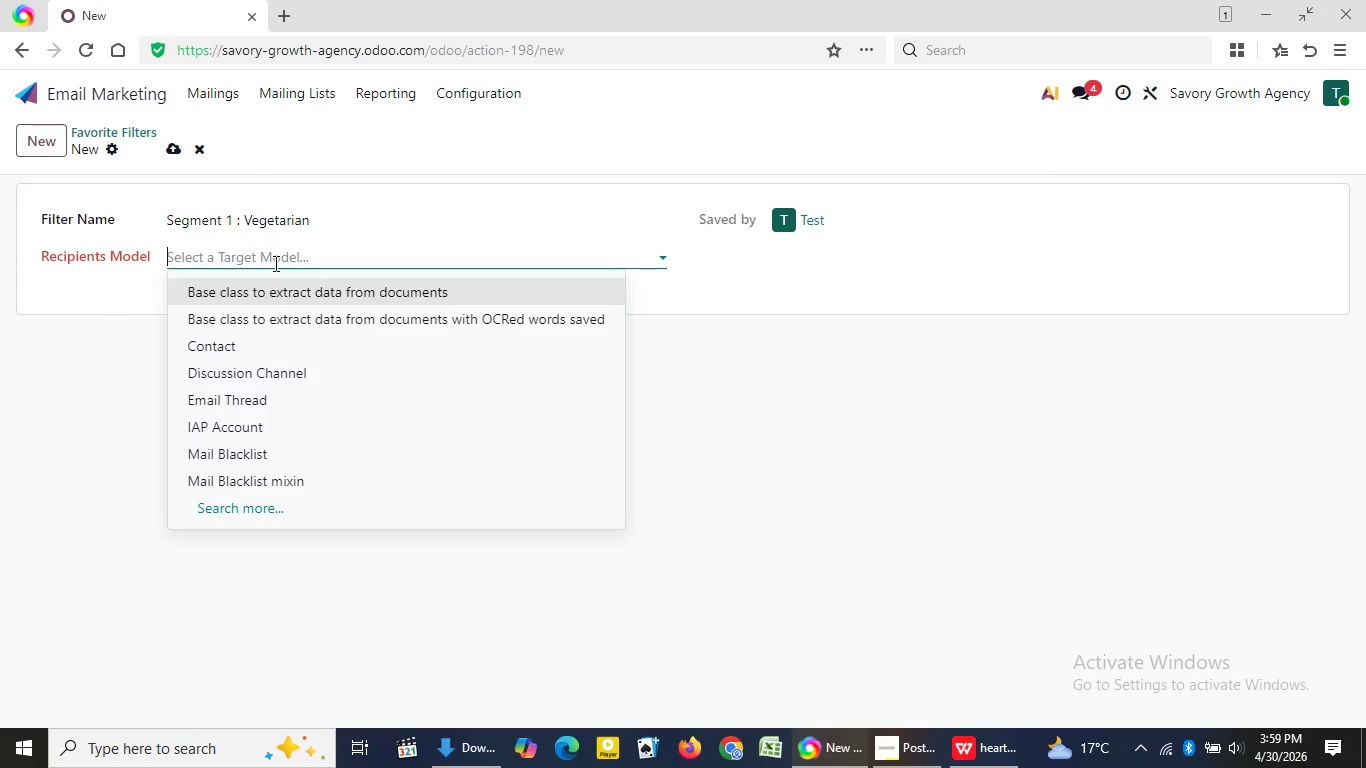 
wait(10.69)
 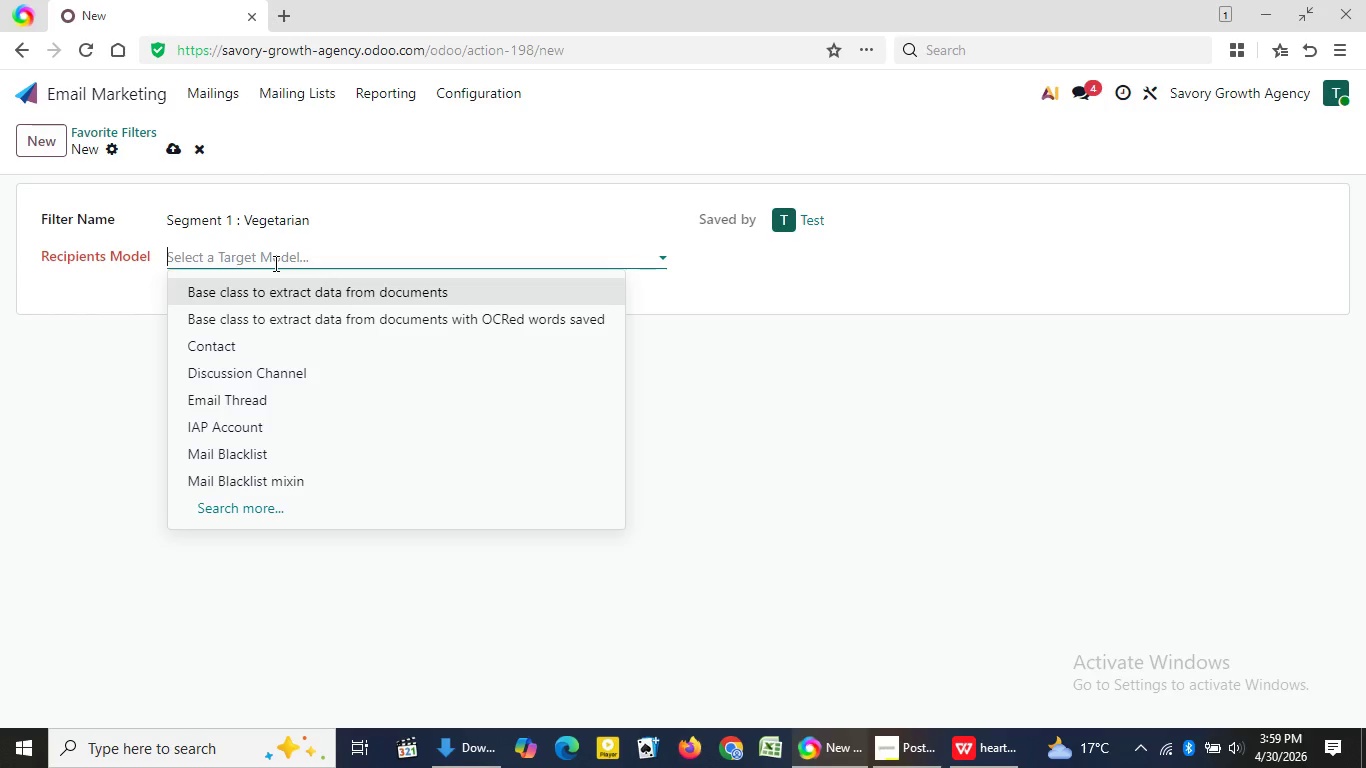 
left_click([238, 353])
 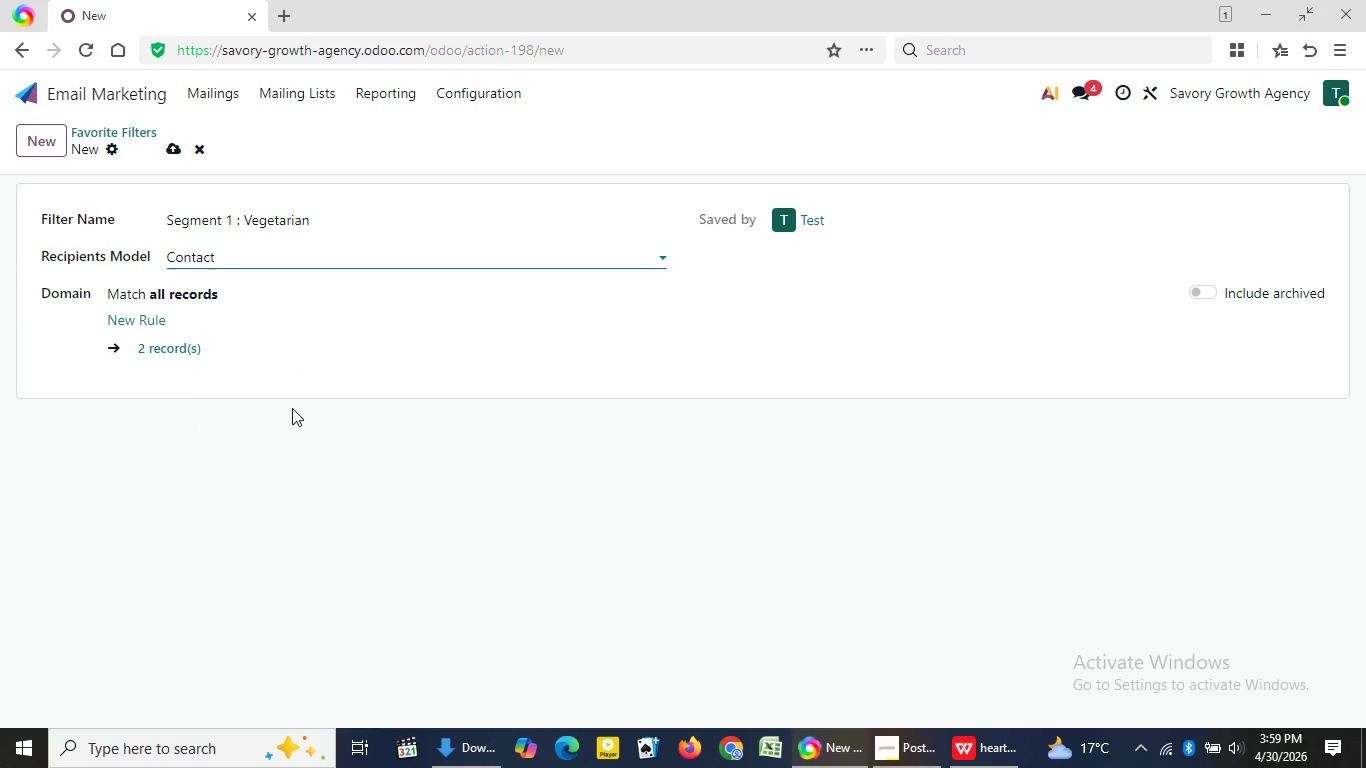 
wait(11.44)
 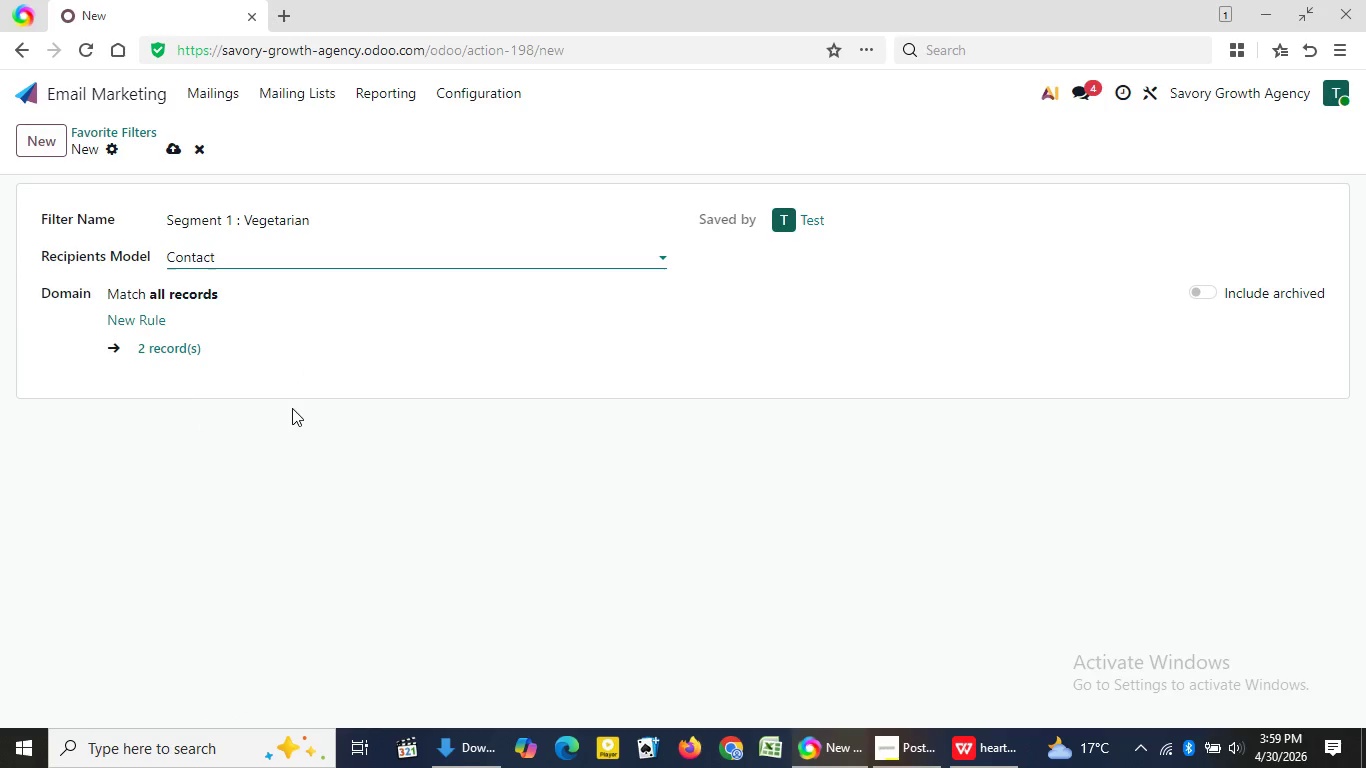 
left_click([188, 298])
 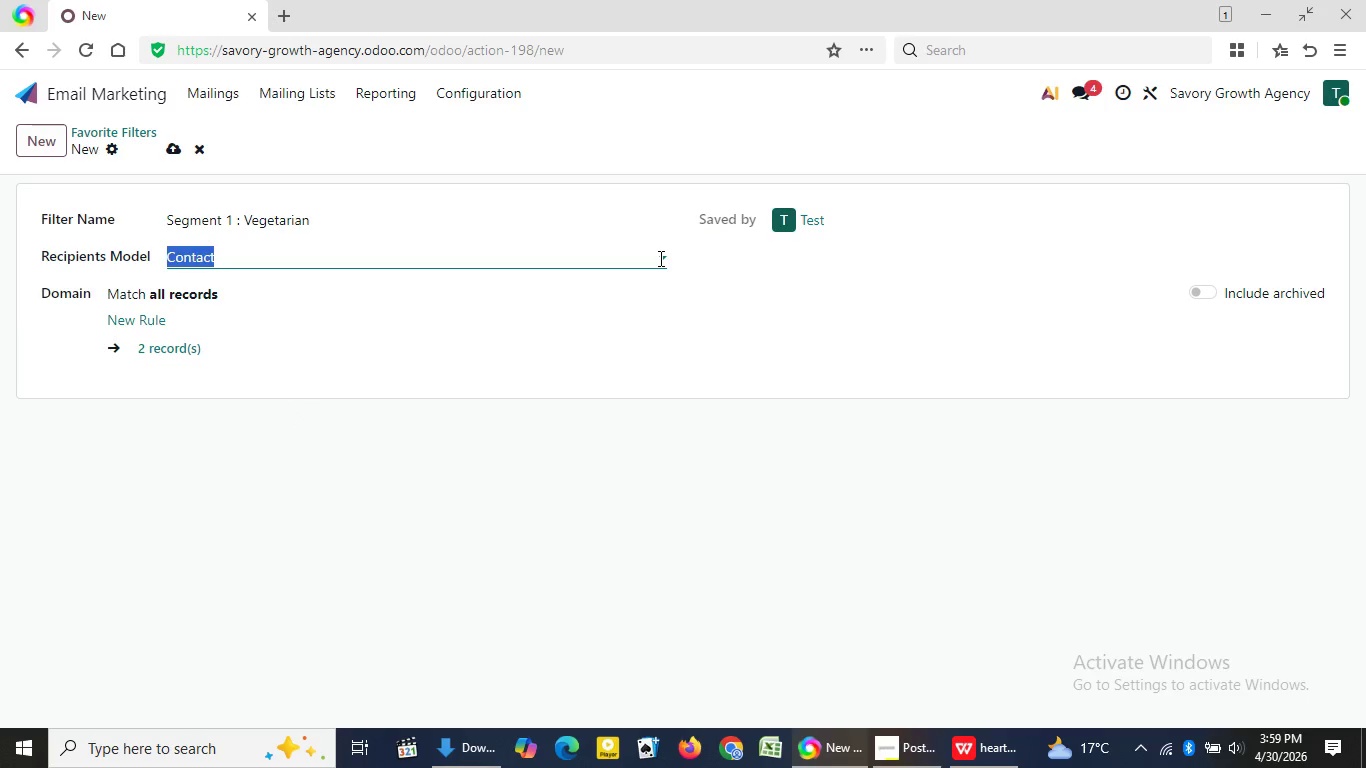 
left_click([659, 258])
 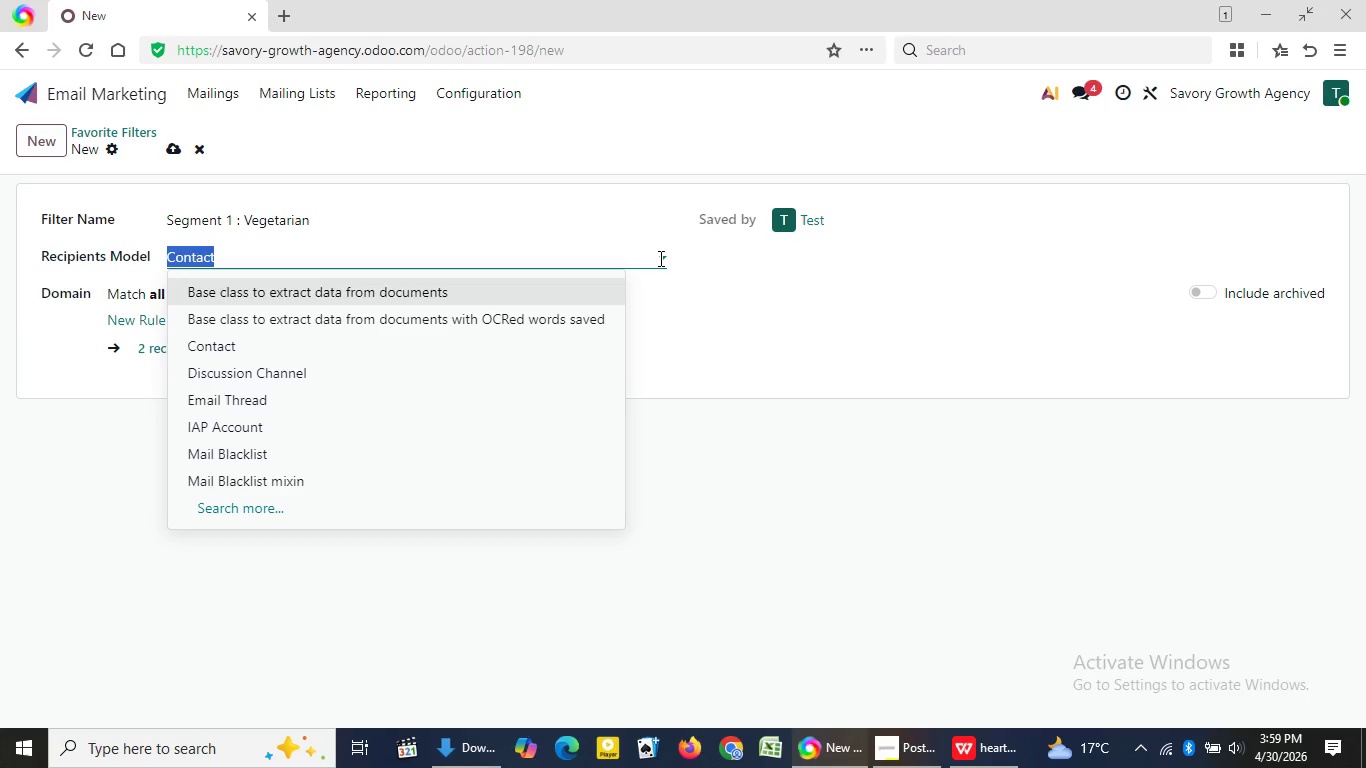 
key(Shift+H)
 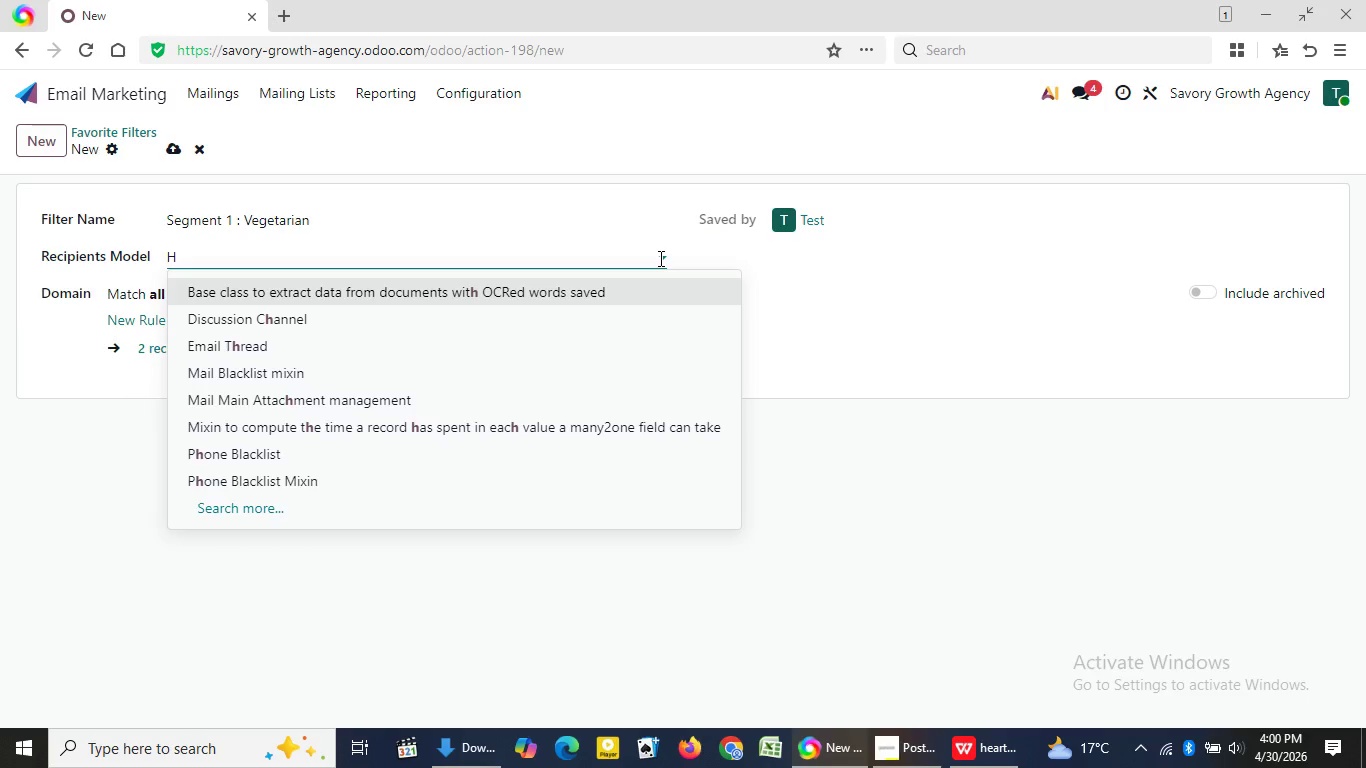 
wait(51.58)
 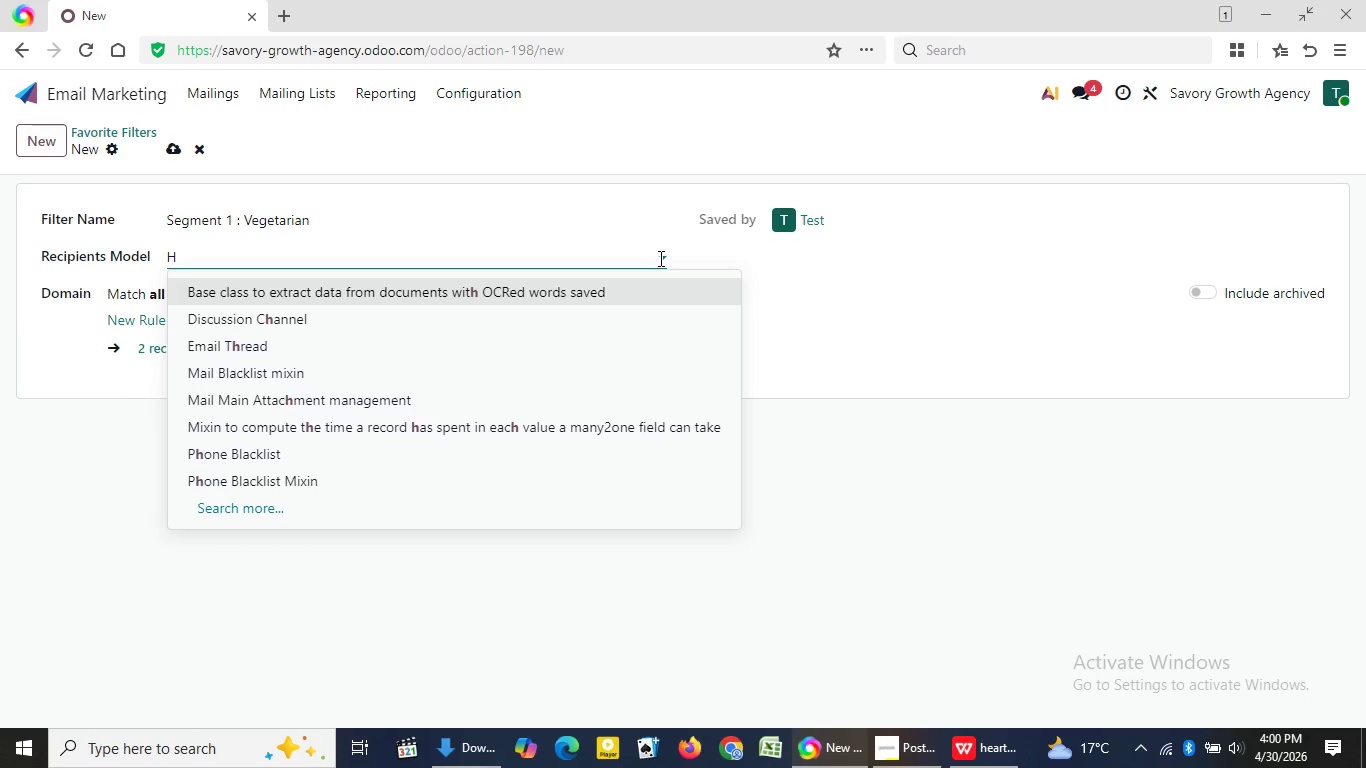 
left_click([923, 748])
 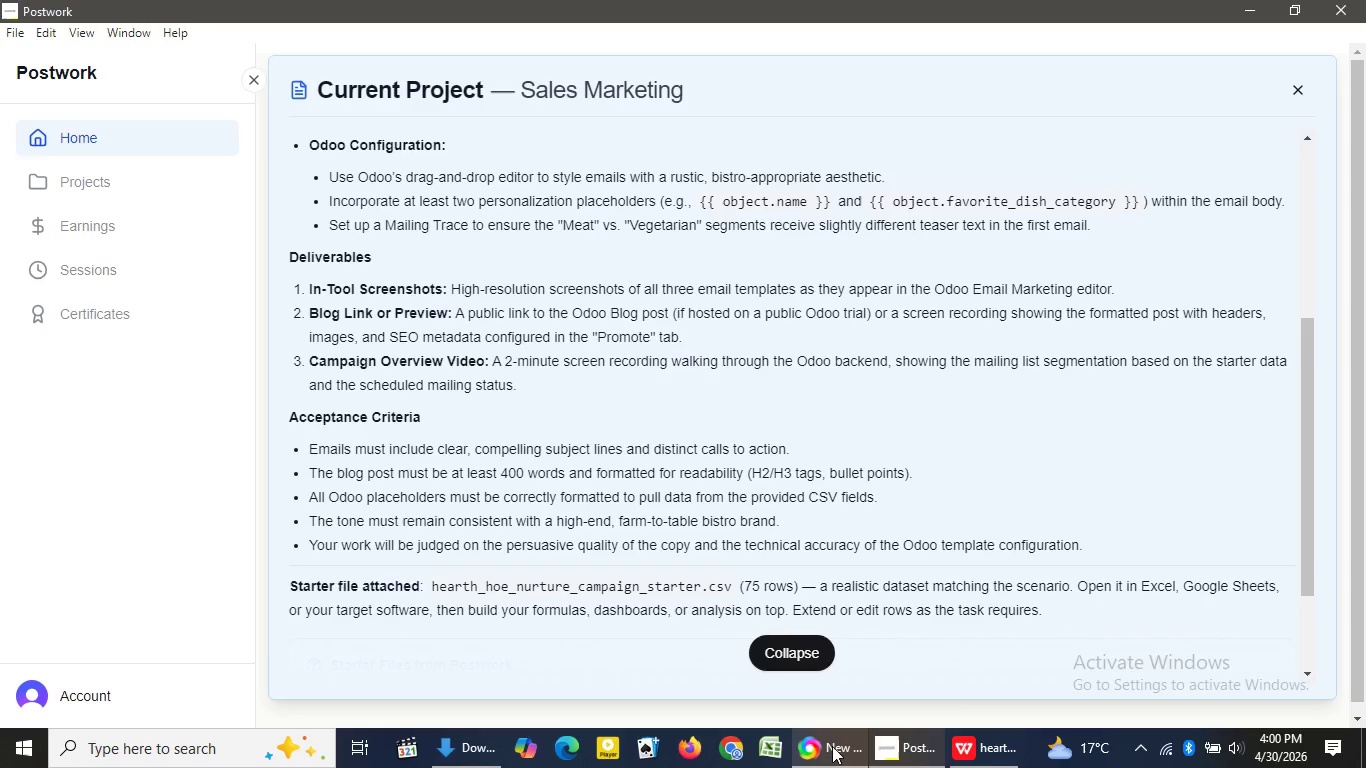 
left_click([832, 746])
 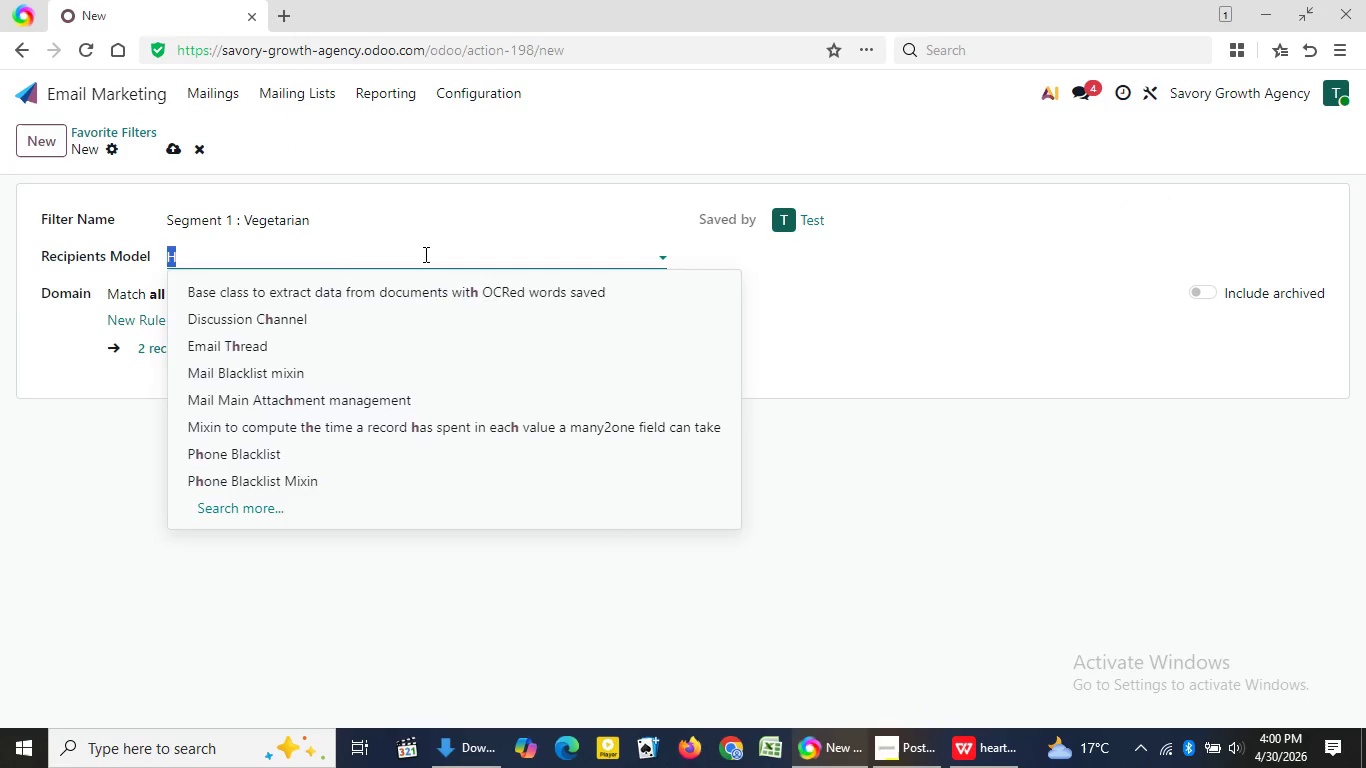 
left_click([424, 254])
 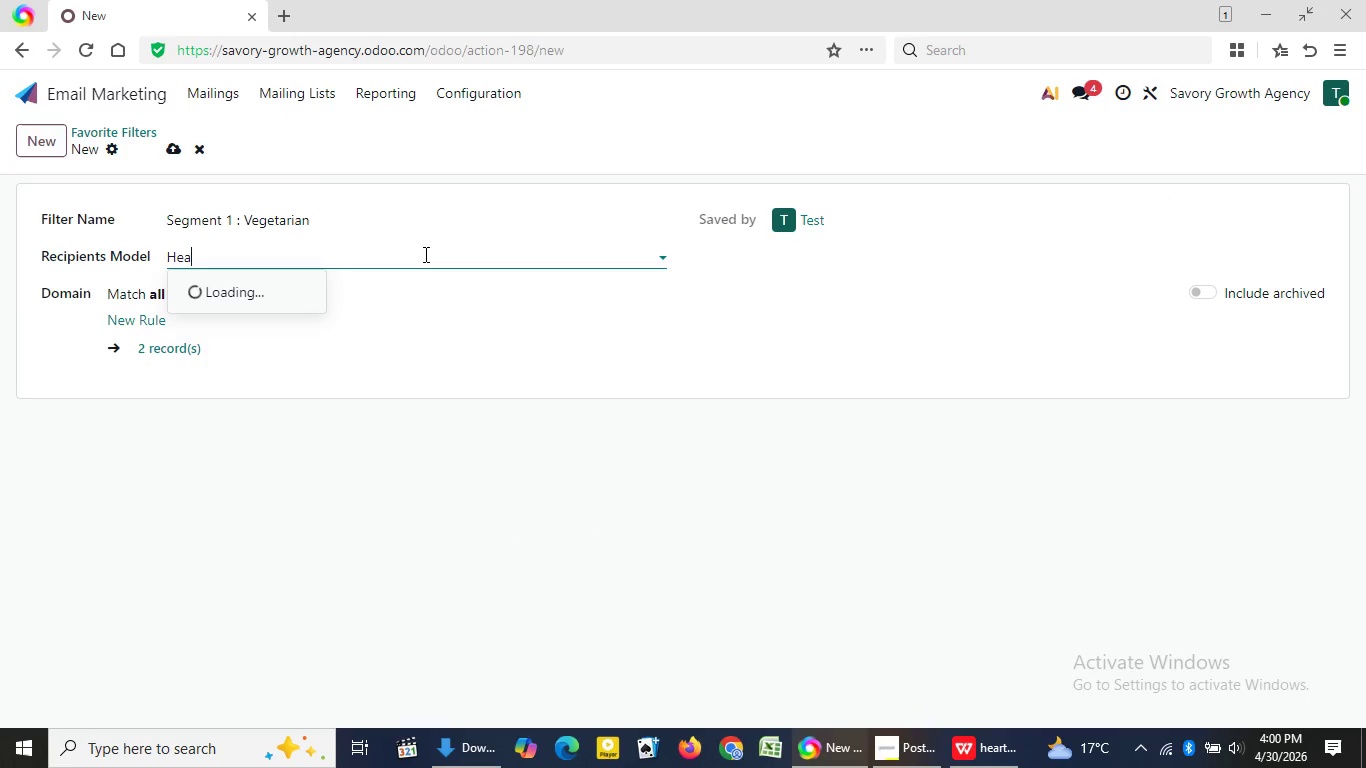 
type(ea)
 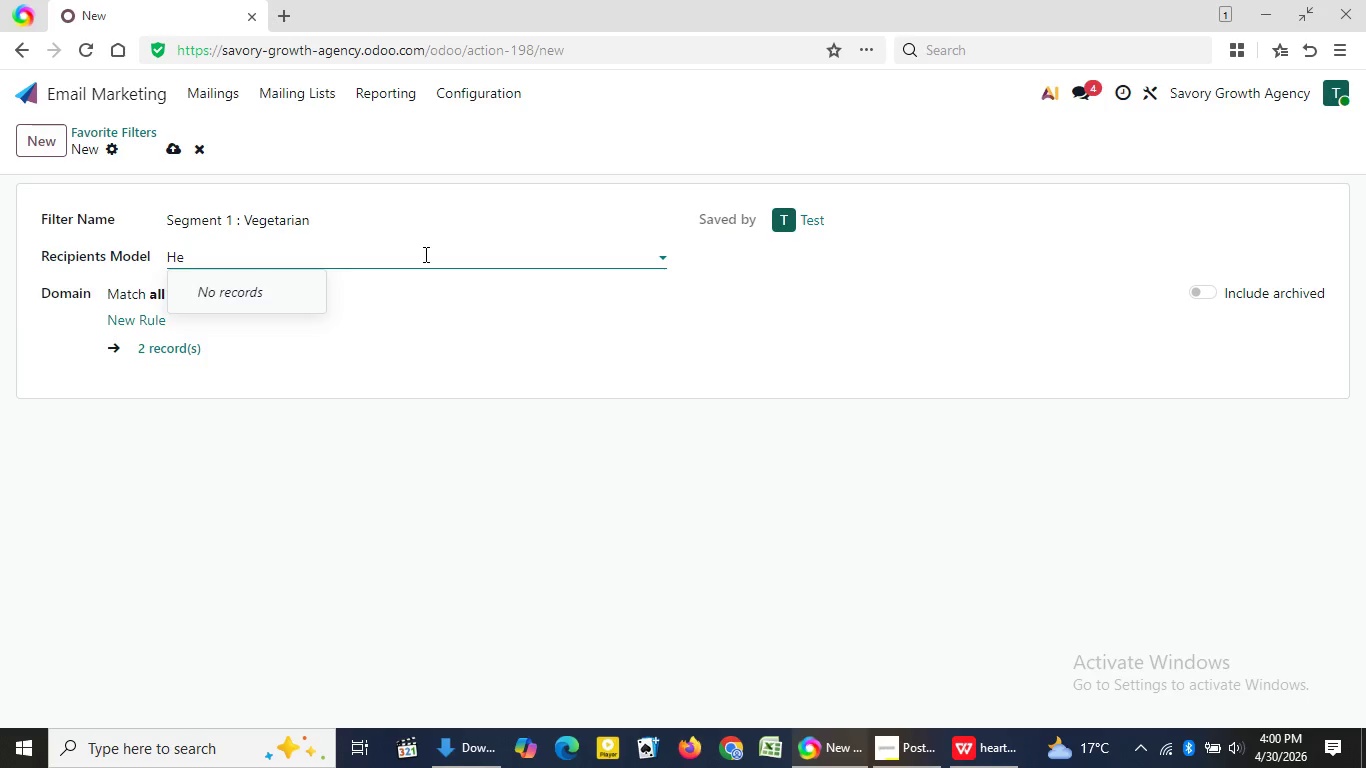 
key(Backspace)
 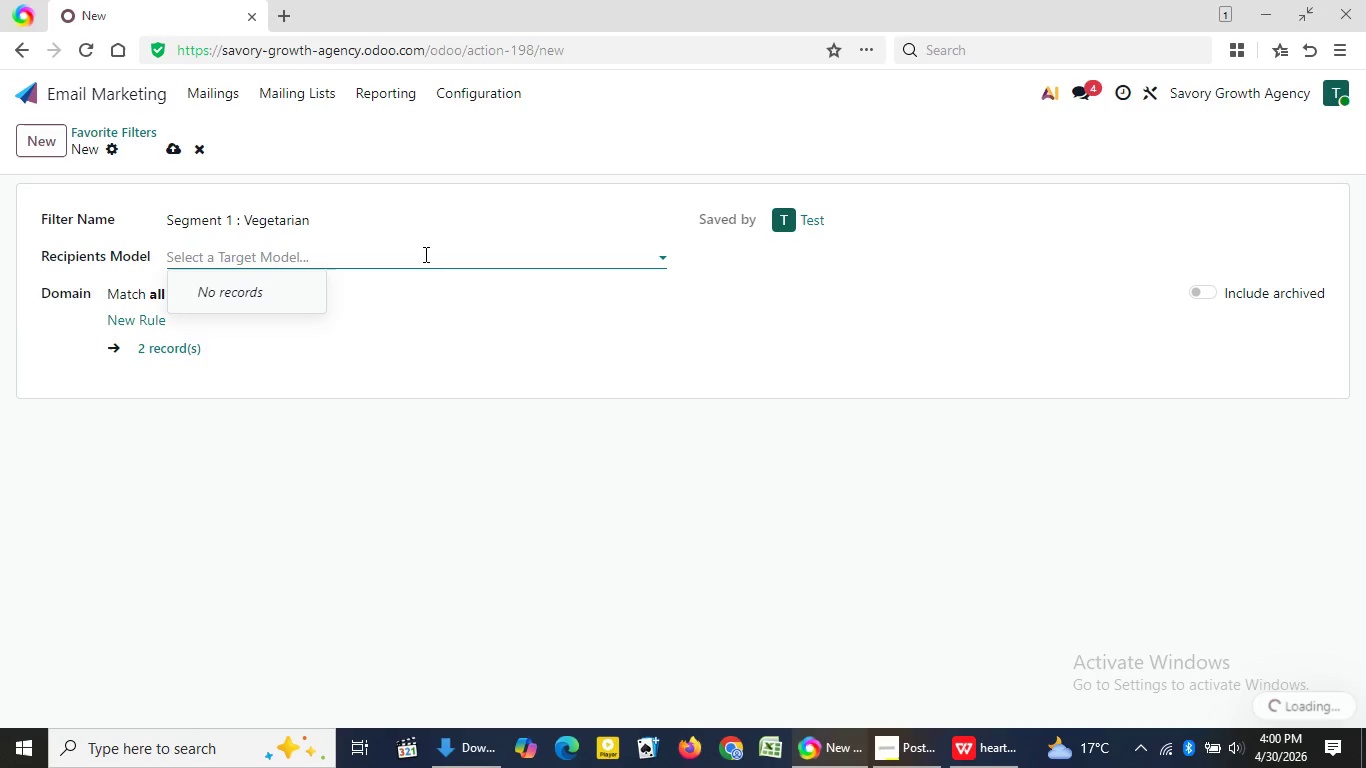 
key(Backspace)
 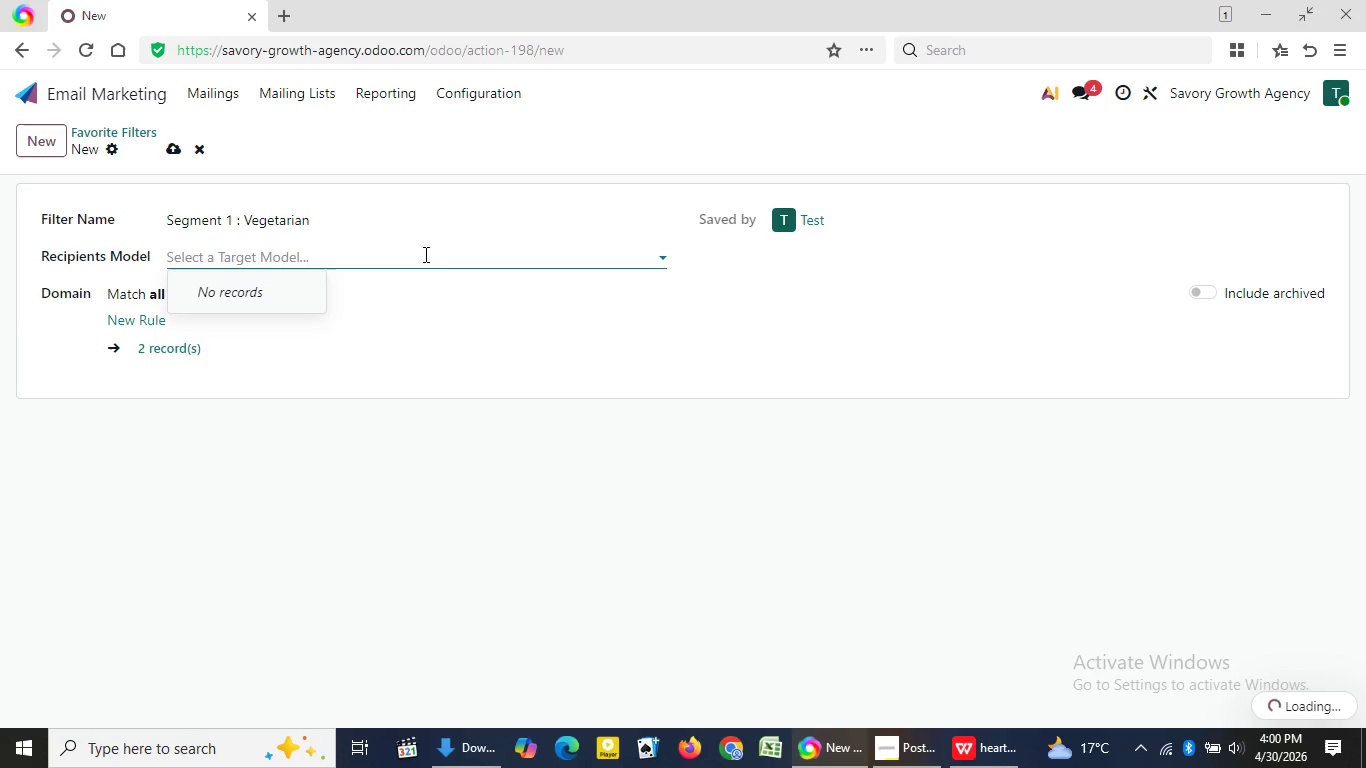 
key(Backspace)
 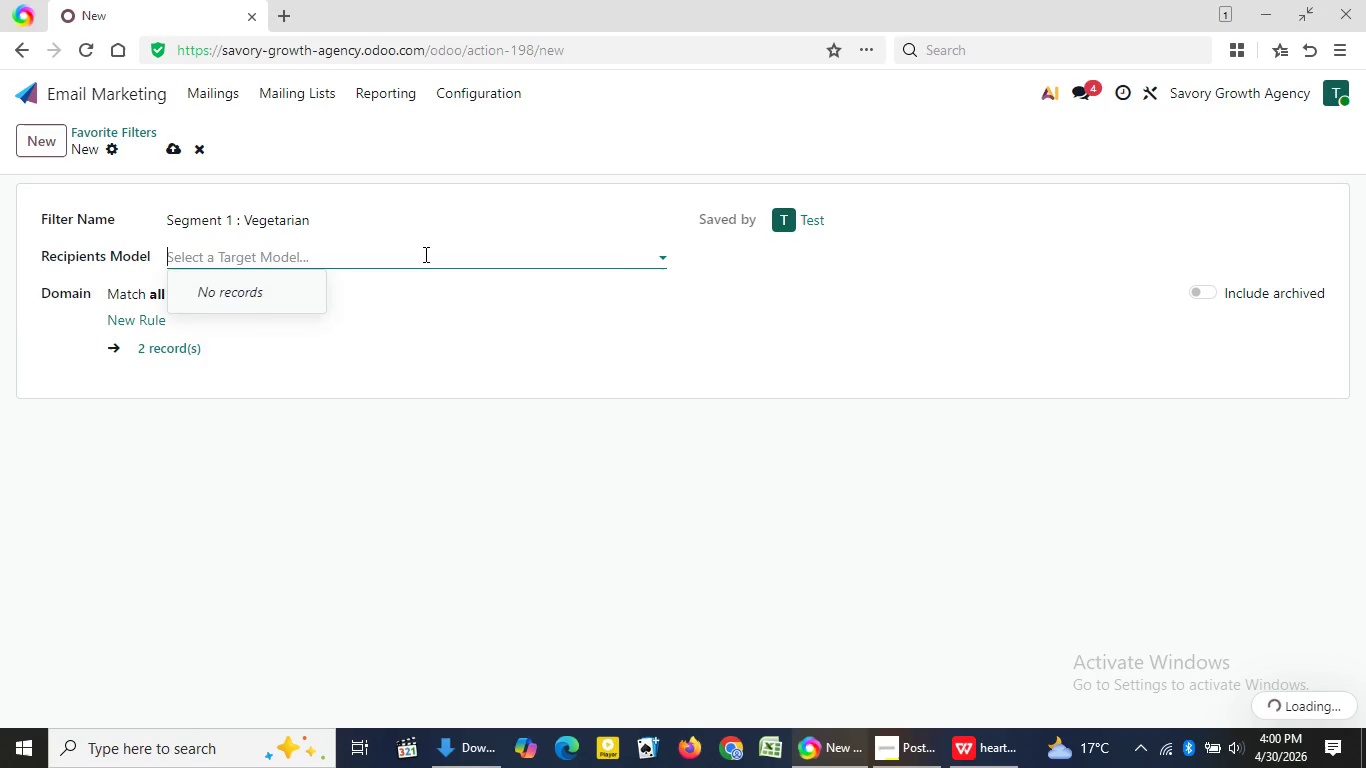 
key(Backspace)
 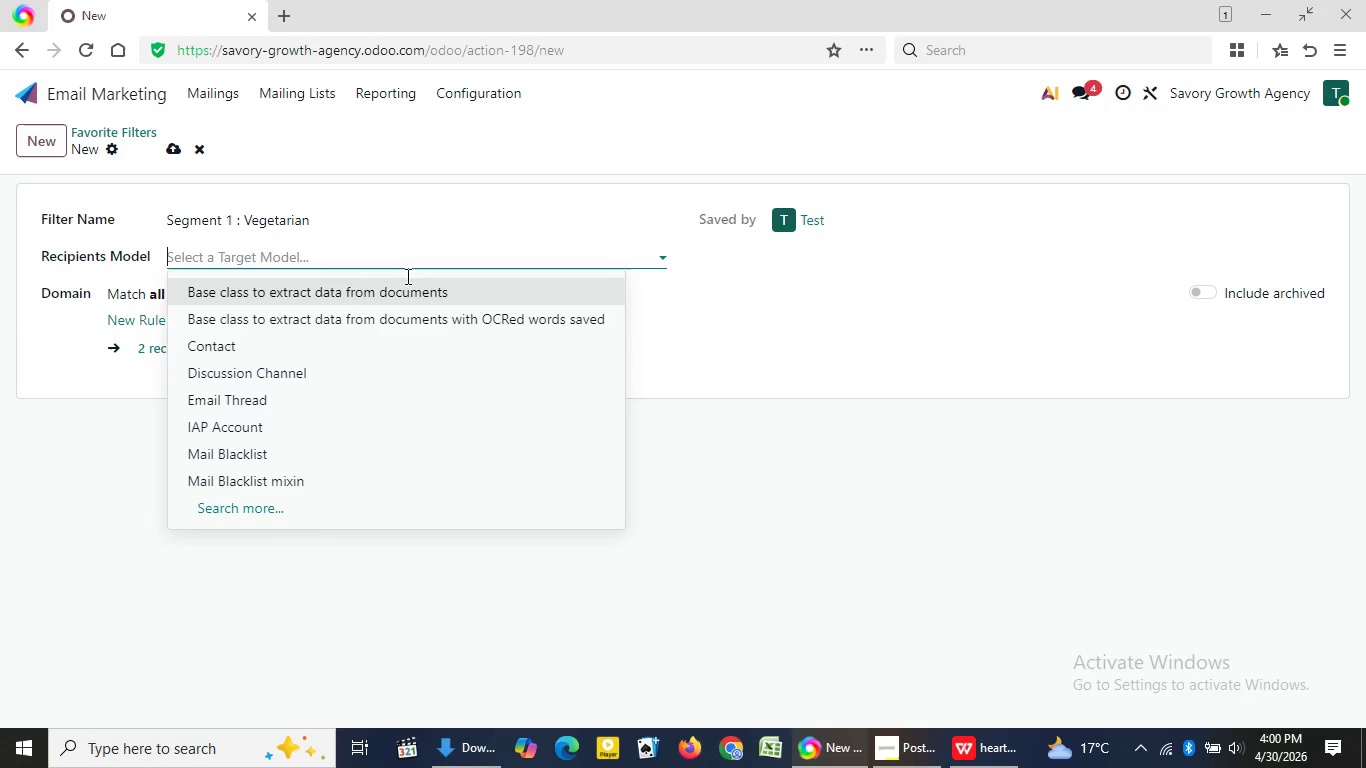 
wait(7.36)
 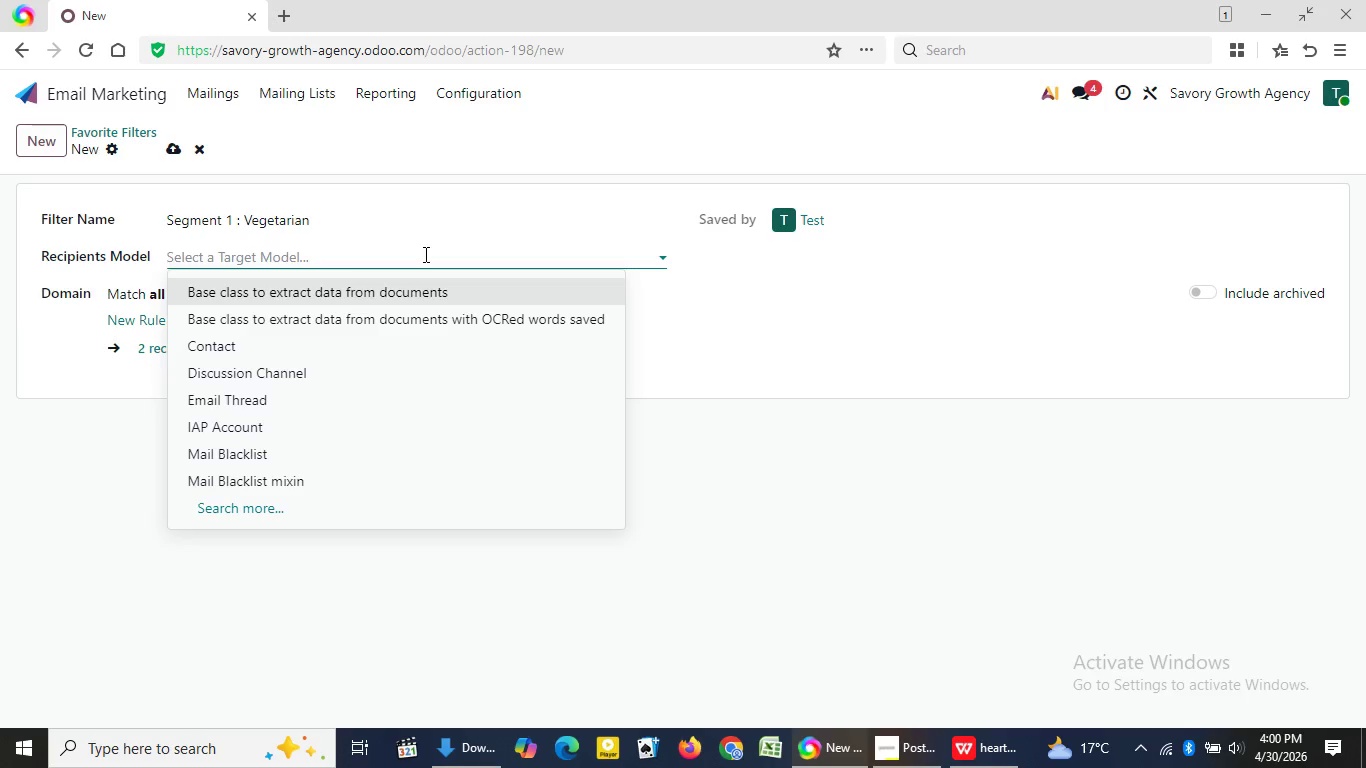 
left_click([256, 514])
 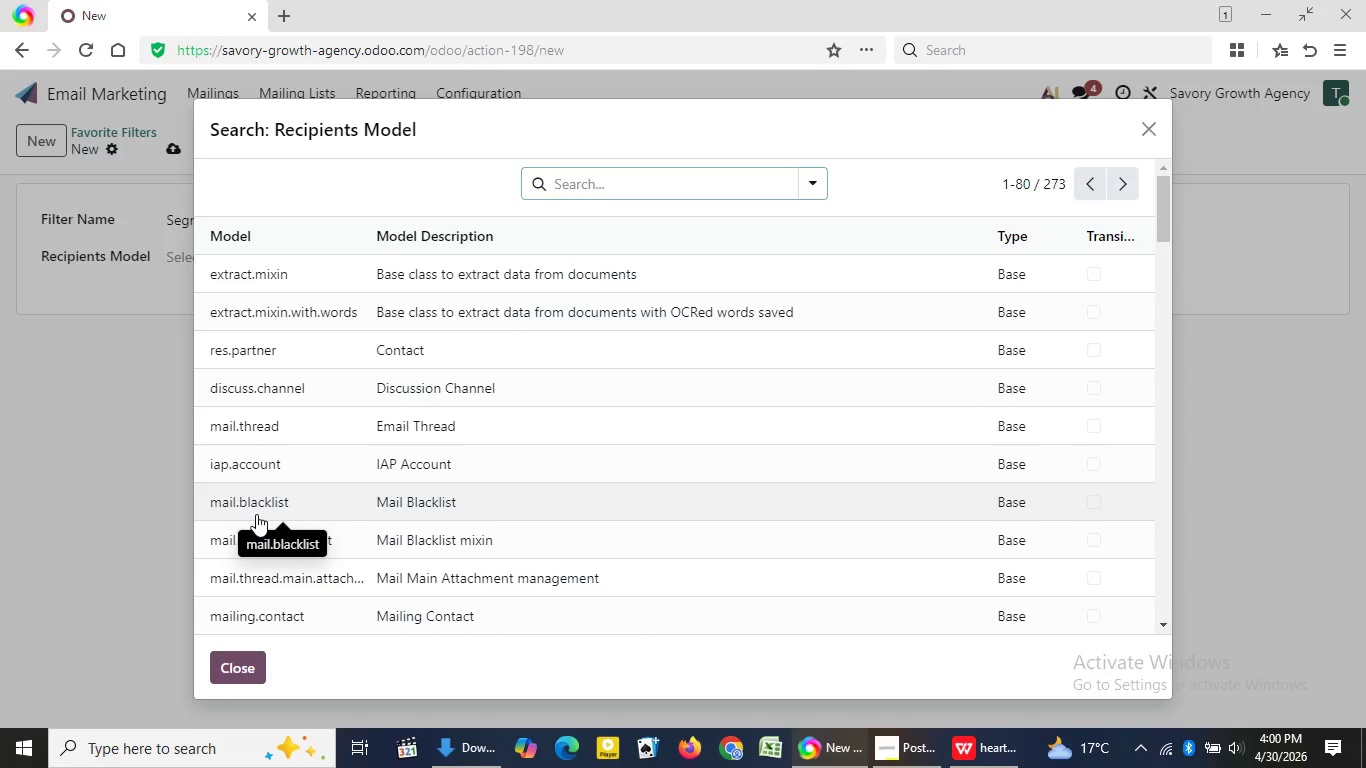 
wait(9.3)
 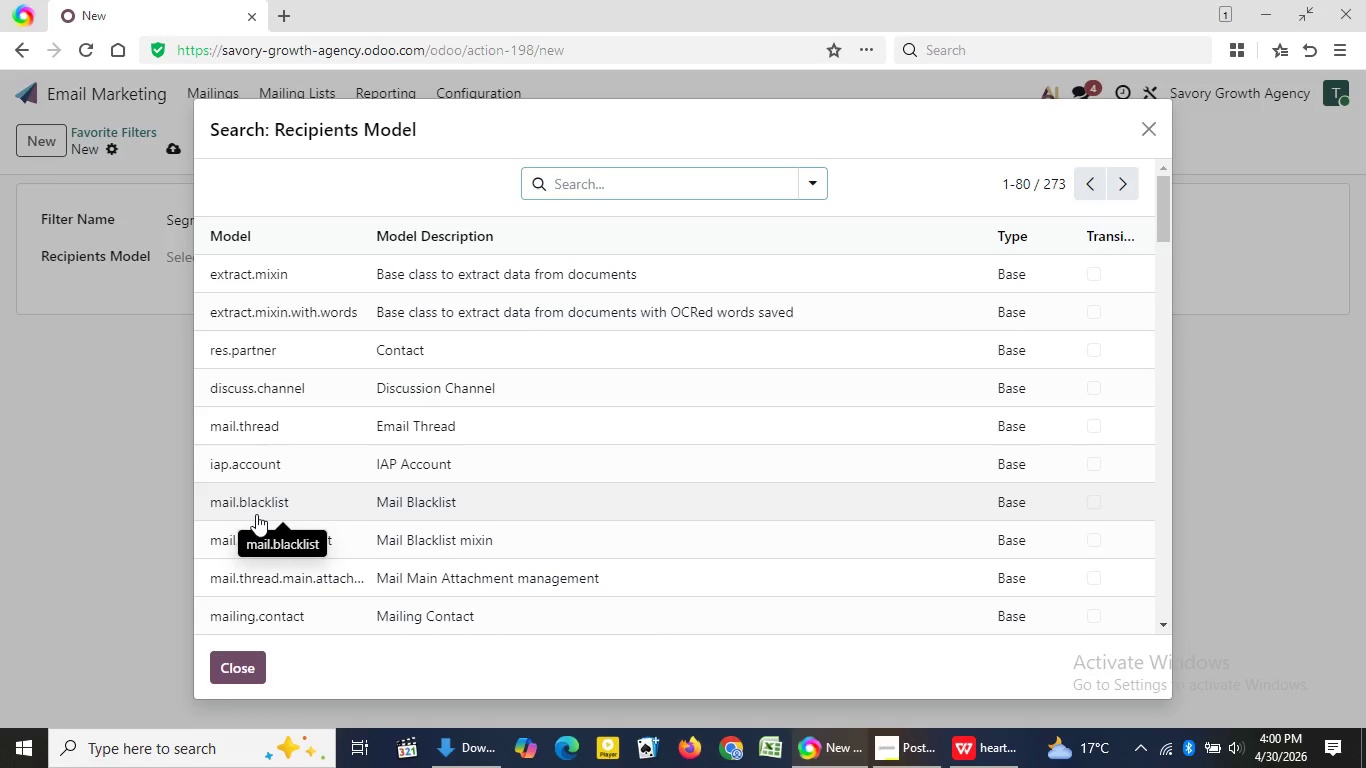 
left_click([1153, 136])
 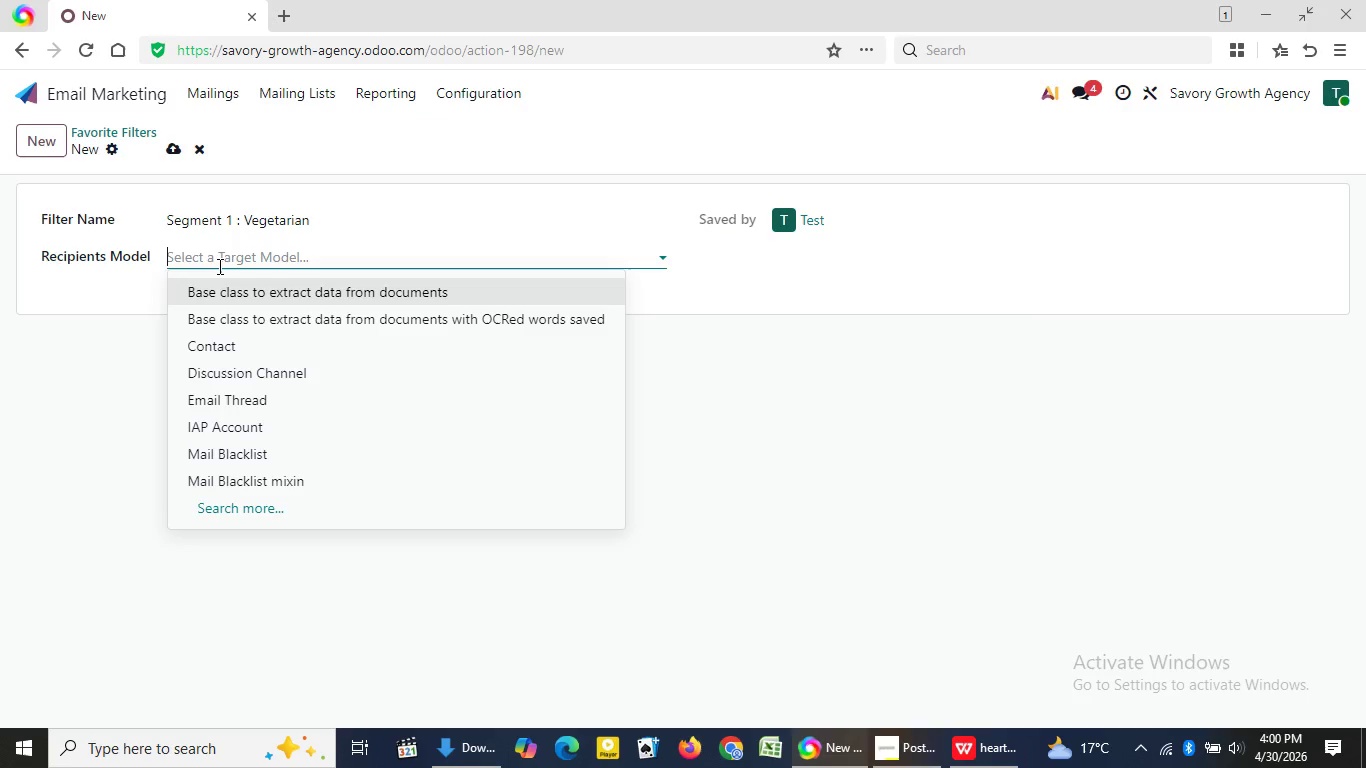 
left_click([218, 266])
 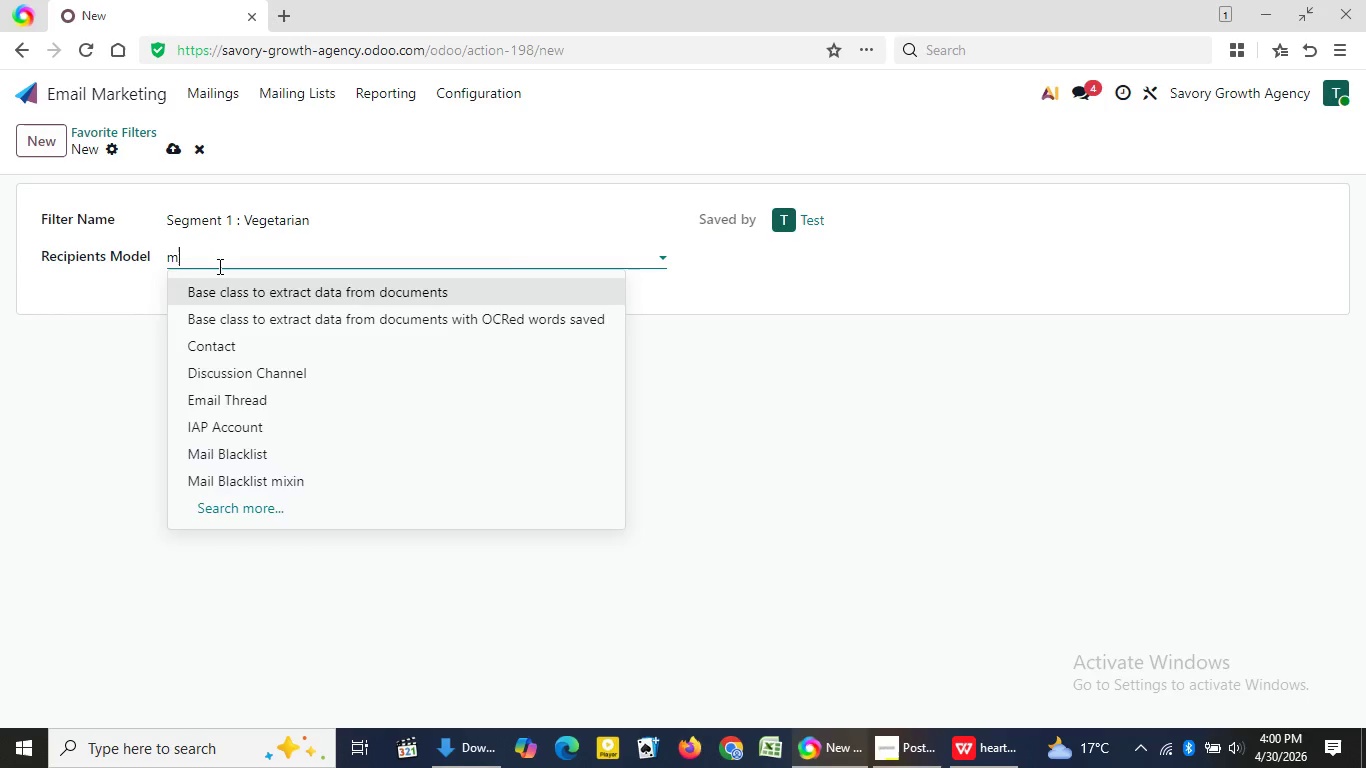 
type(ma)
 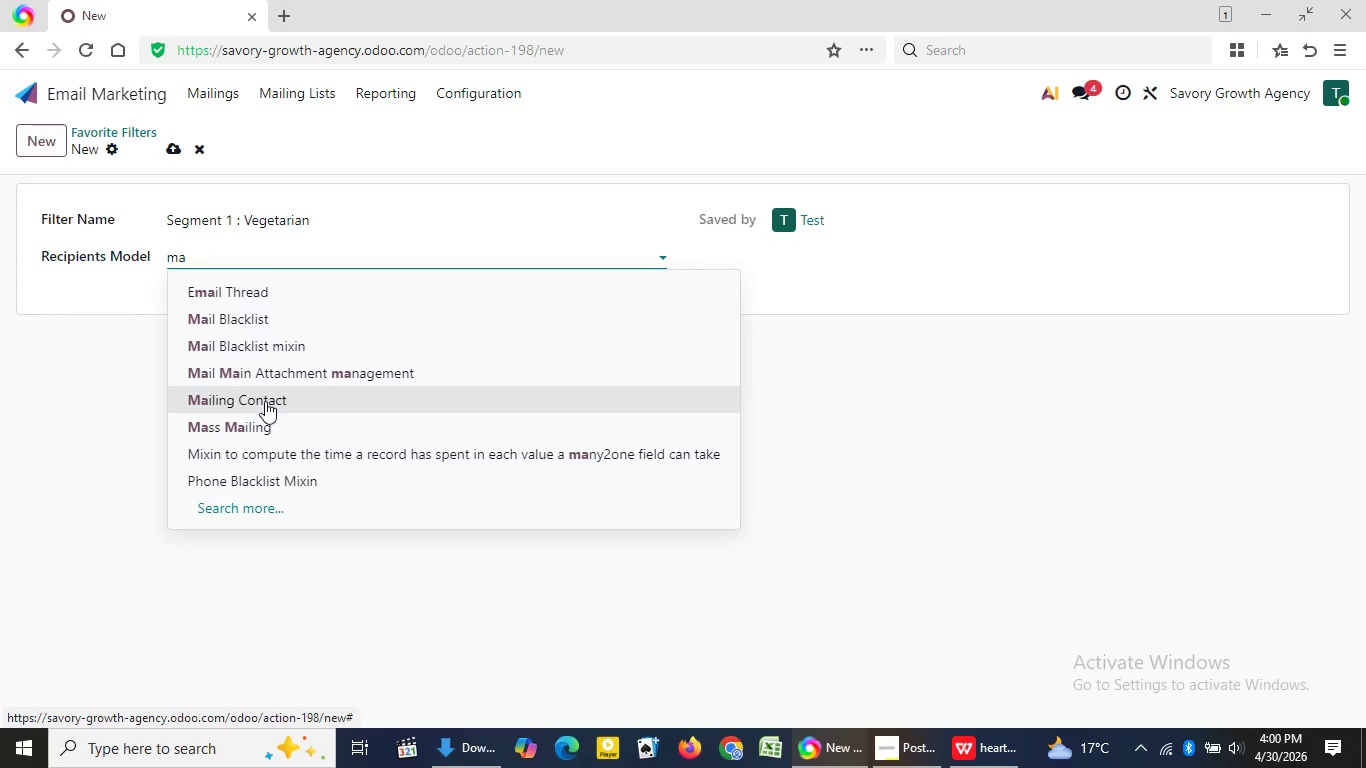 
wait(5.59)
 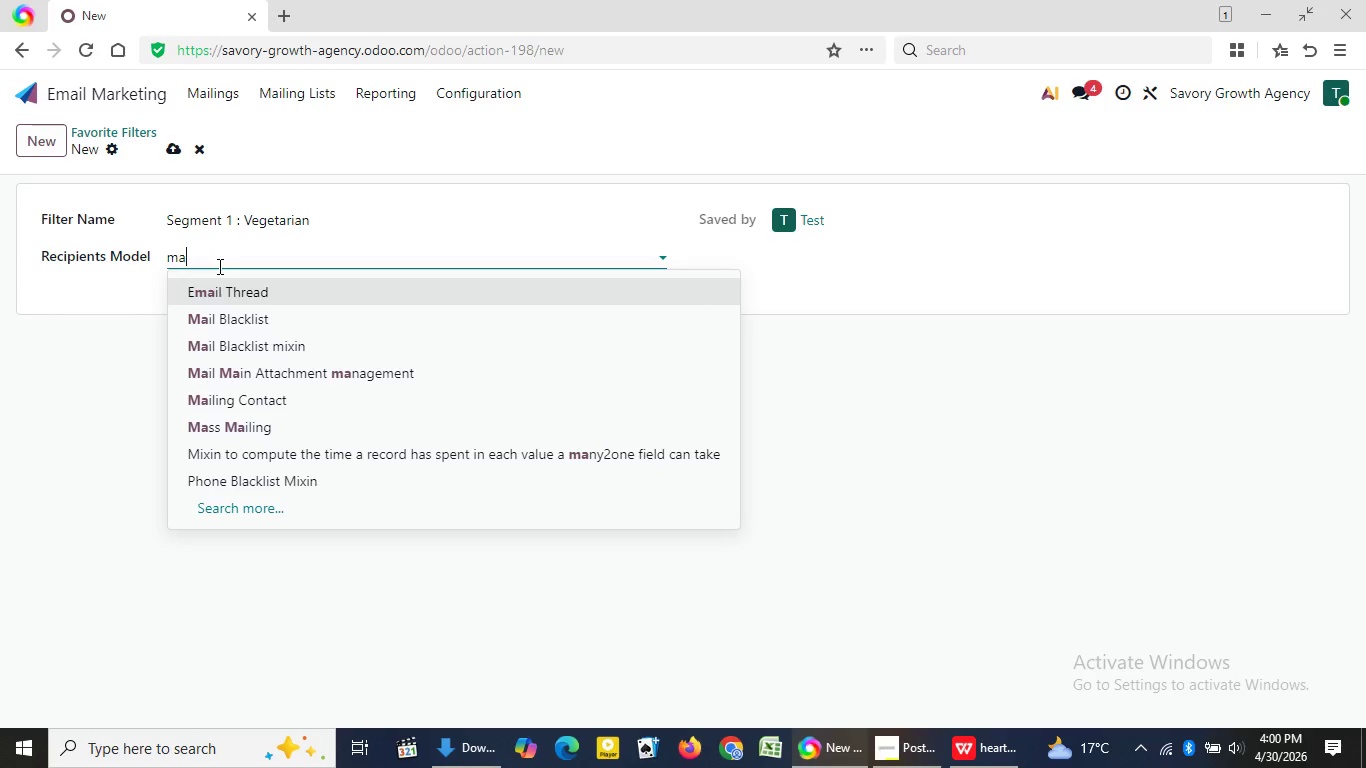 
left_click([265, 401])
 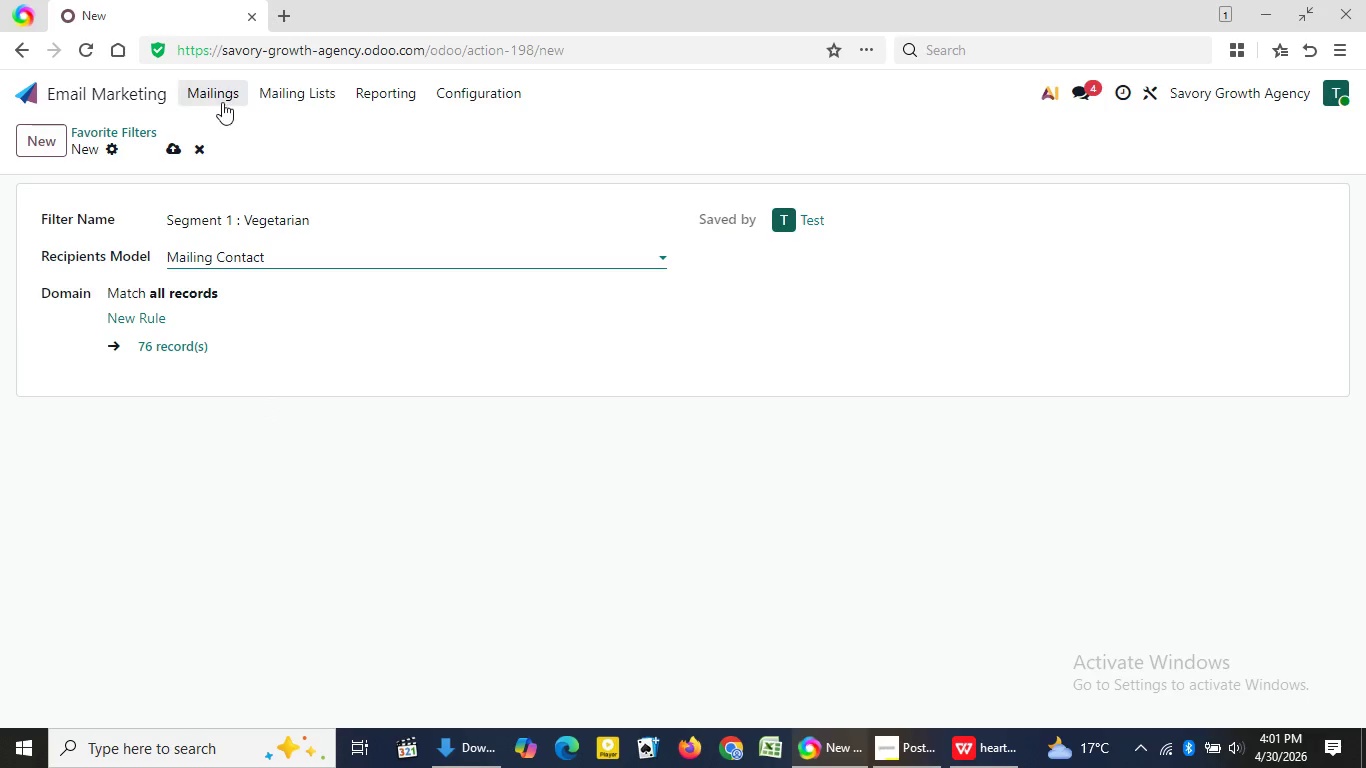 
wait(5.45)
 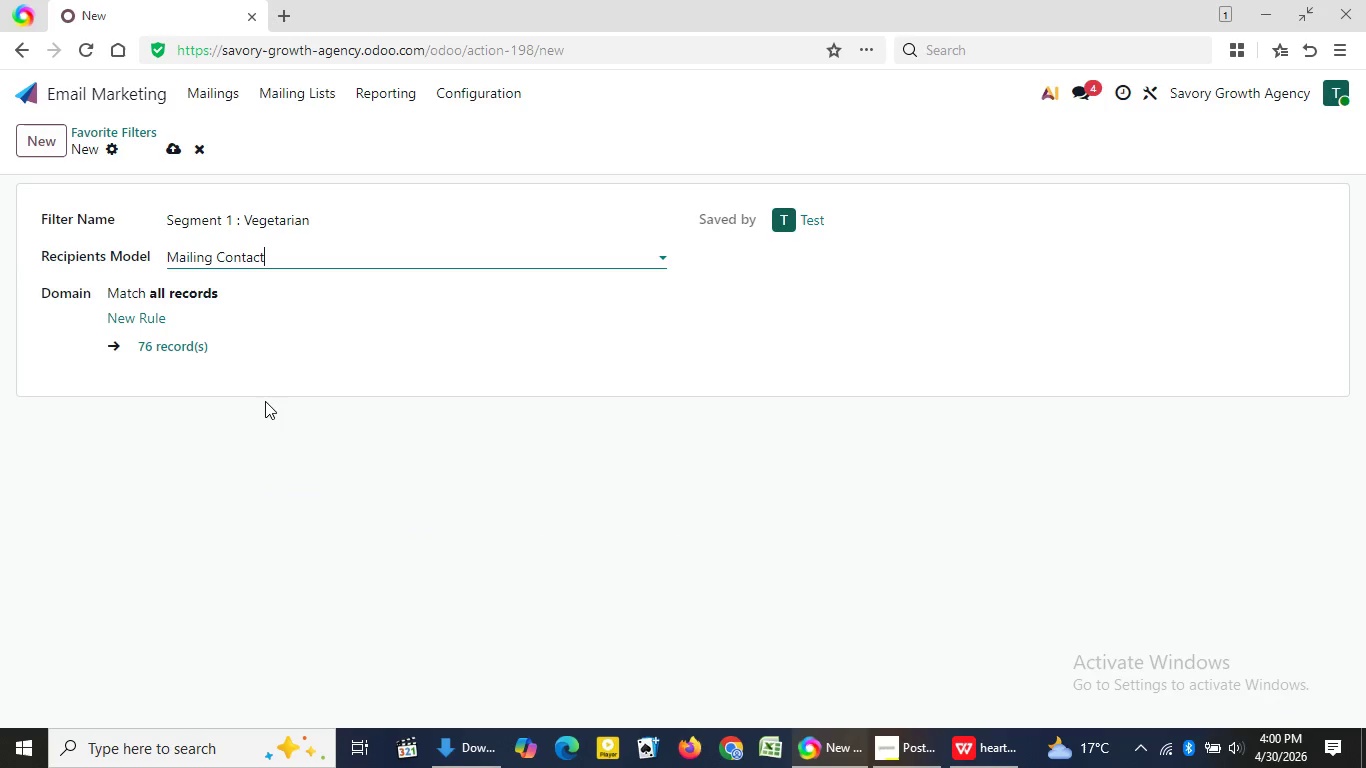 
left_click([222, 102])
 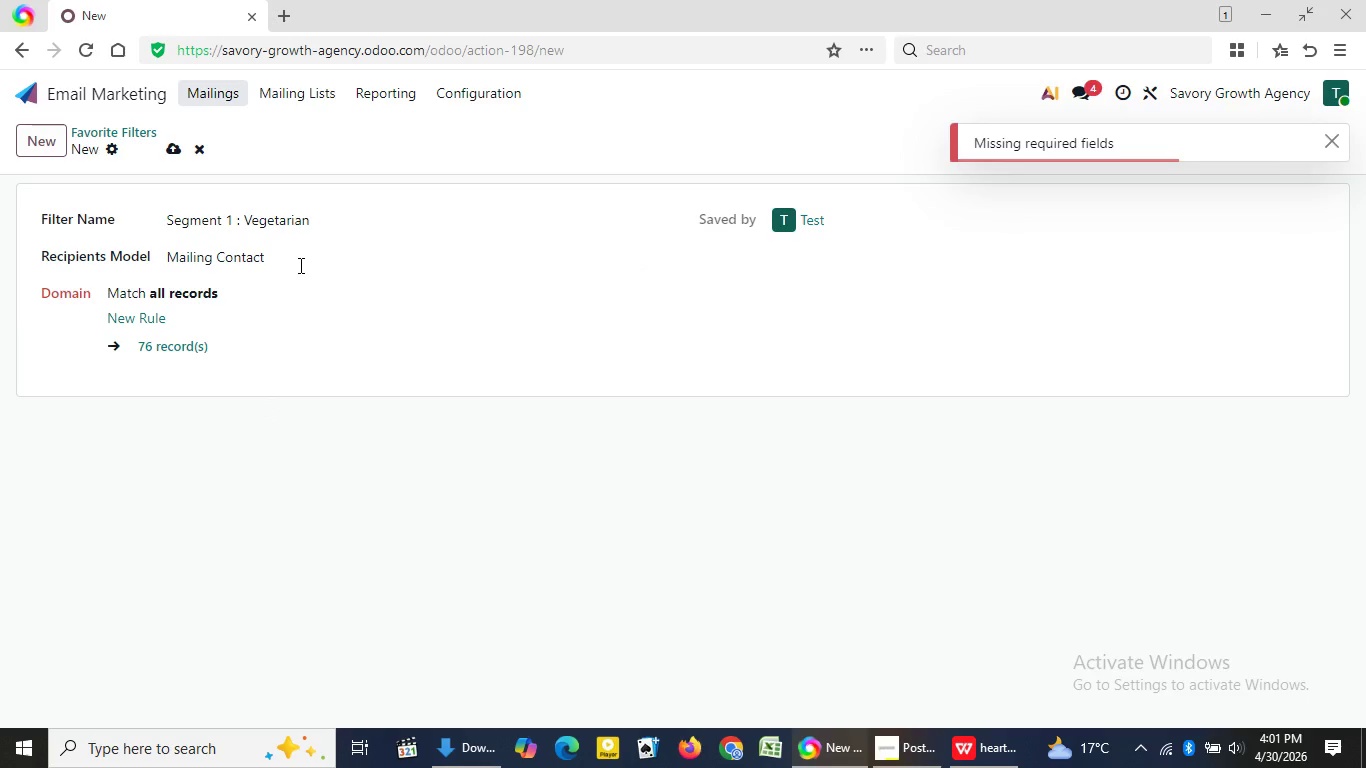 
left_click([136, 315])
 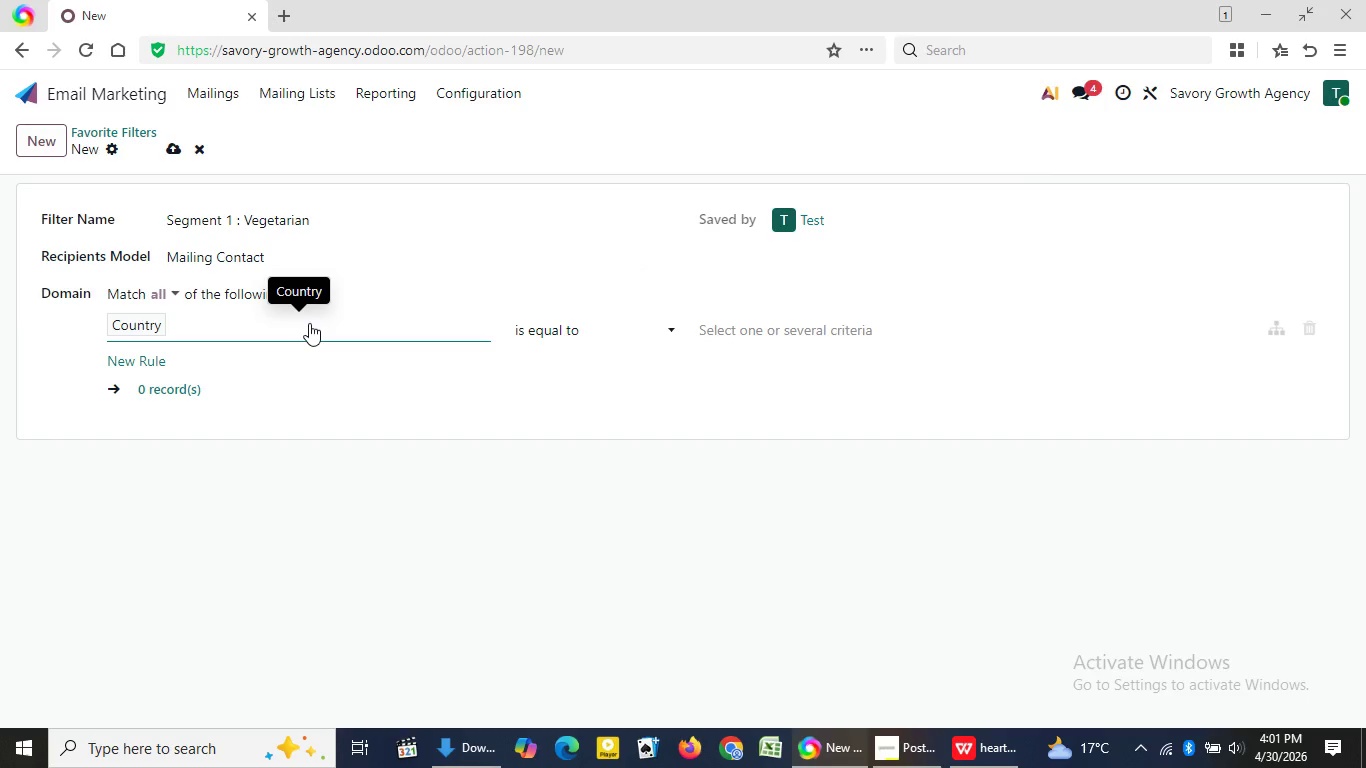 
wait(14.86)
 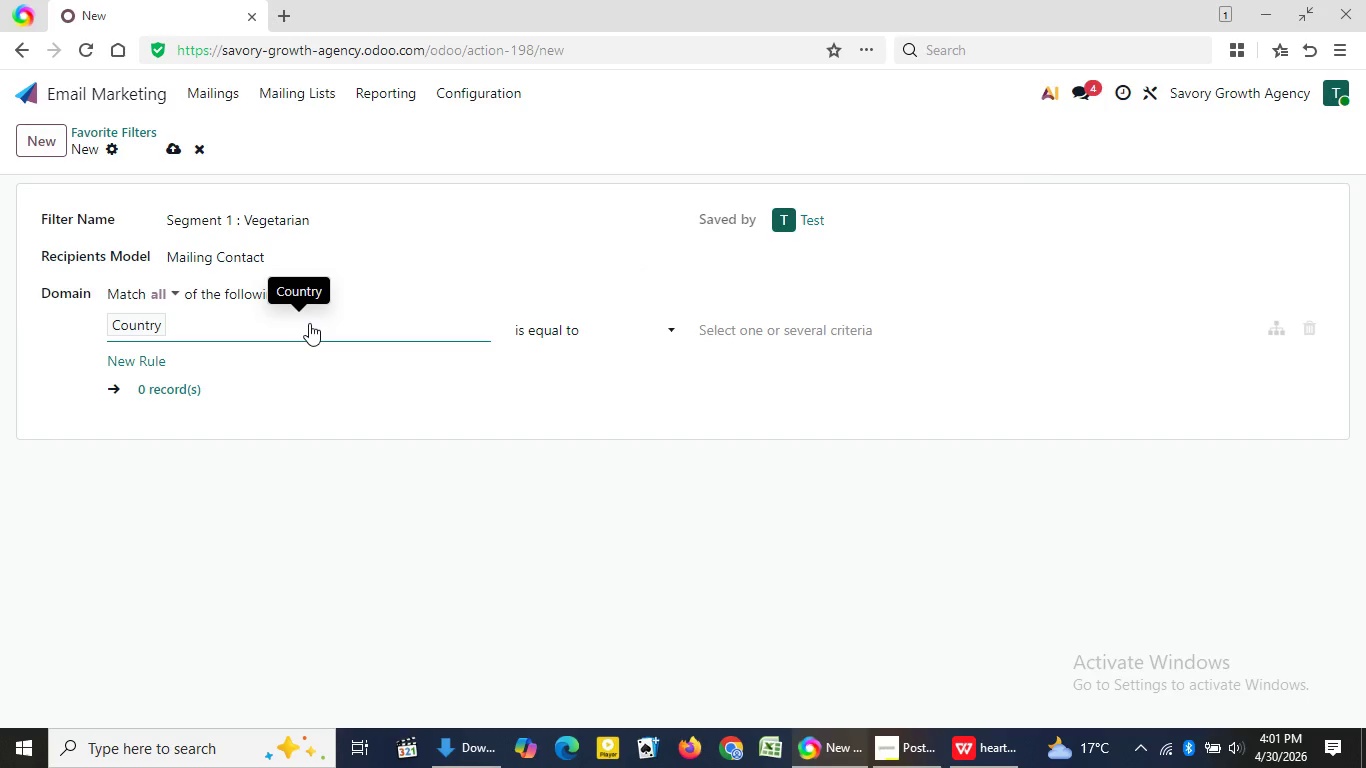 
left_click([136, 320])
 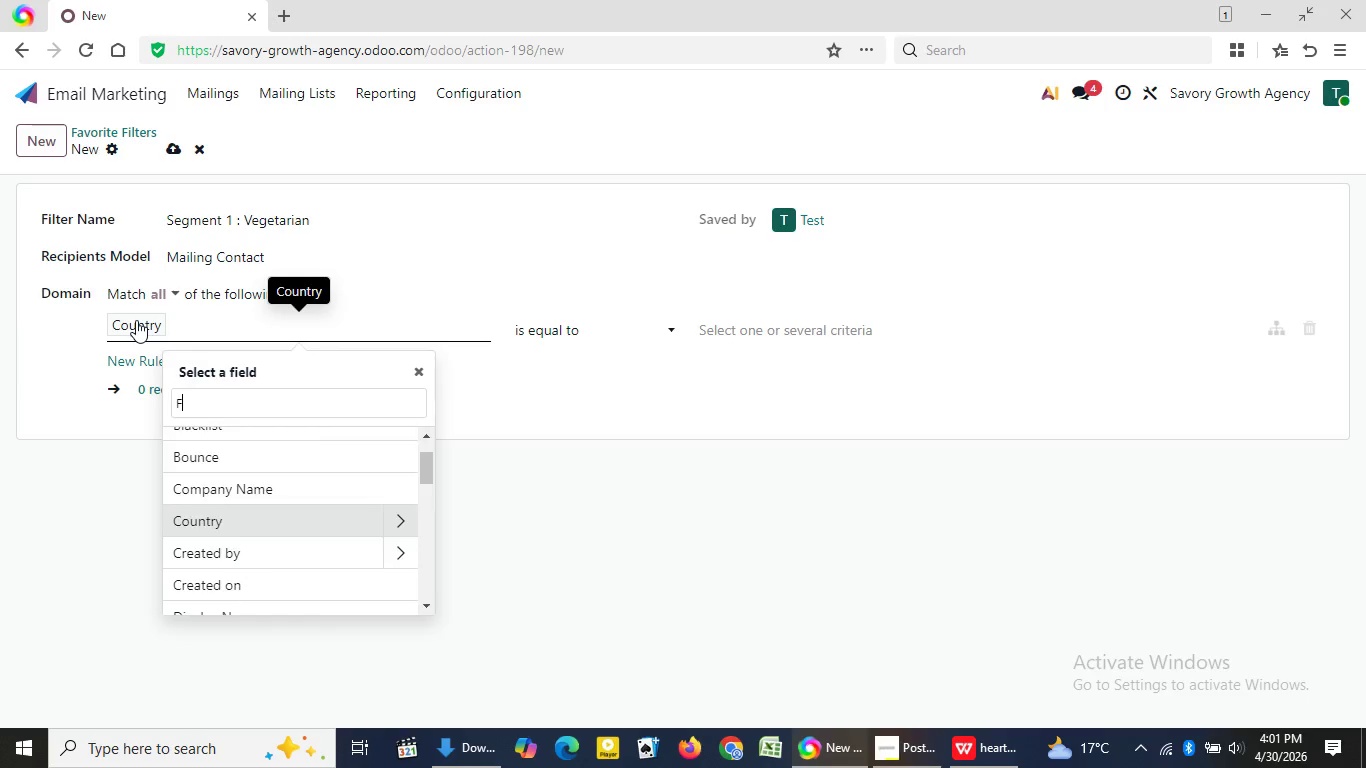 
type(Fa)
 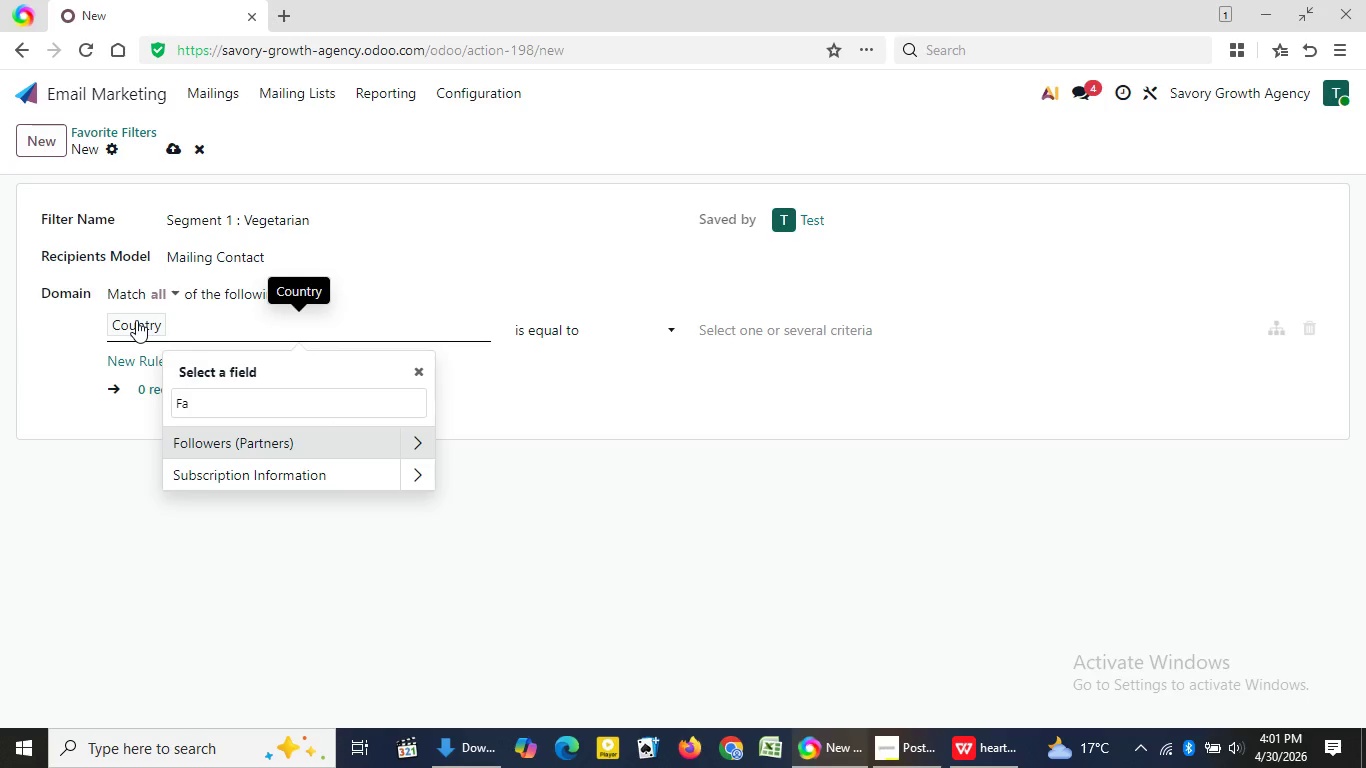 
wait(6.98)
 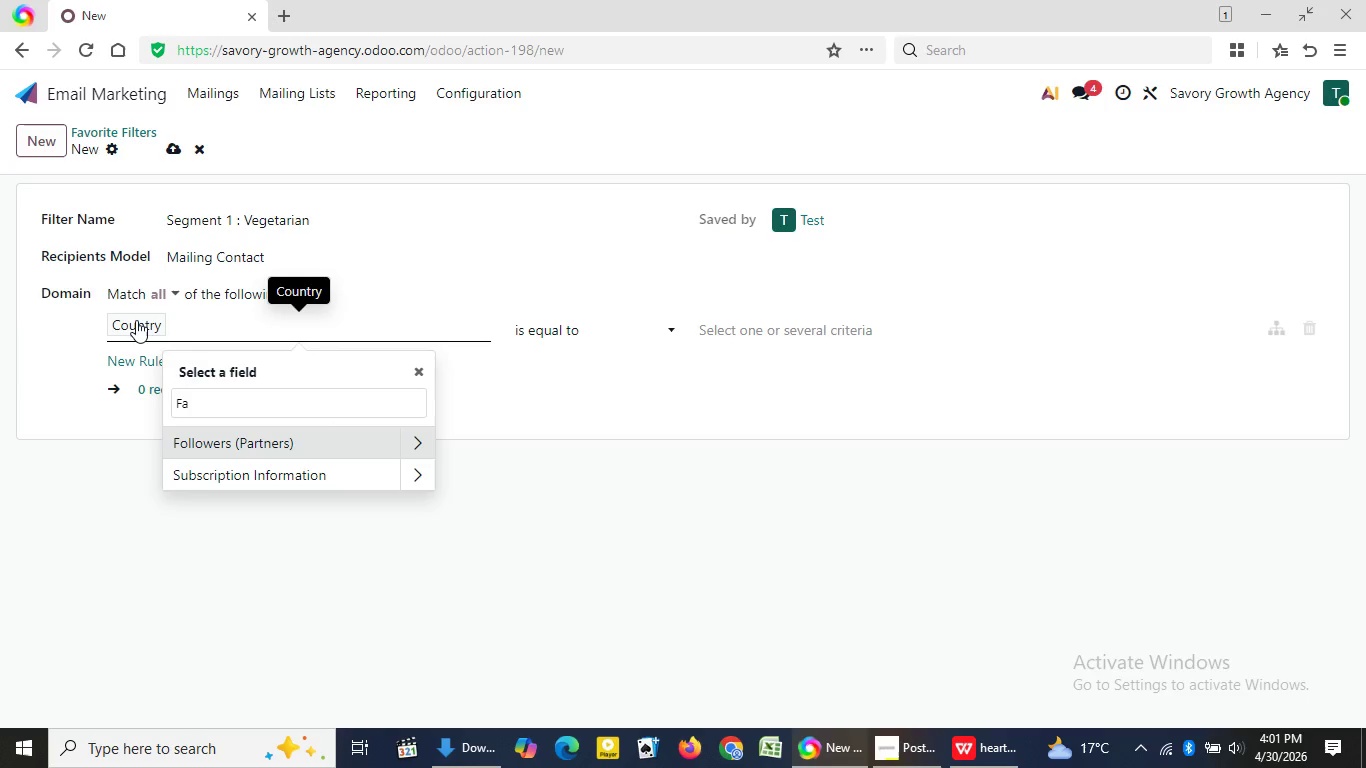 
key(Backspace)
 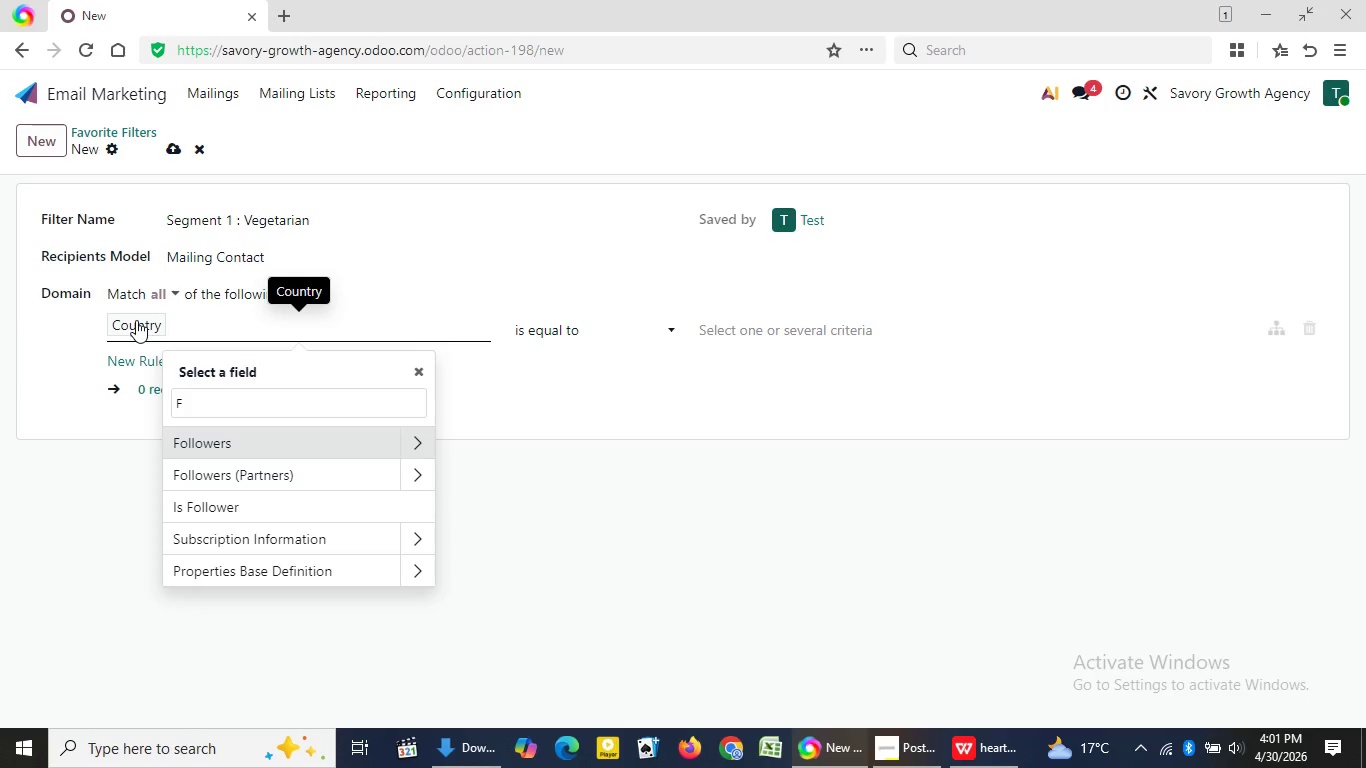 
wait(5.89)
 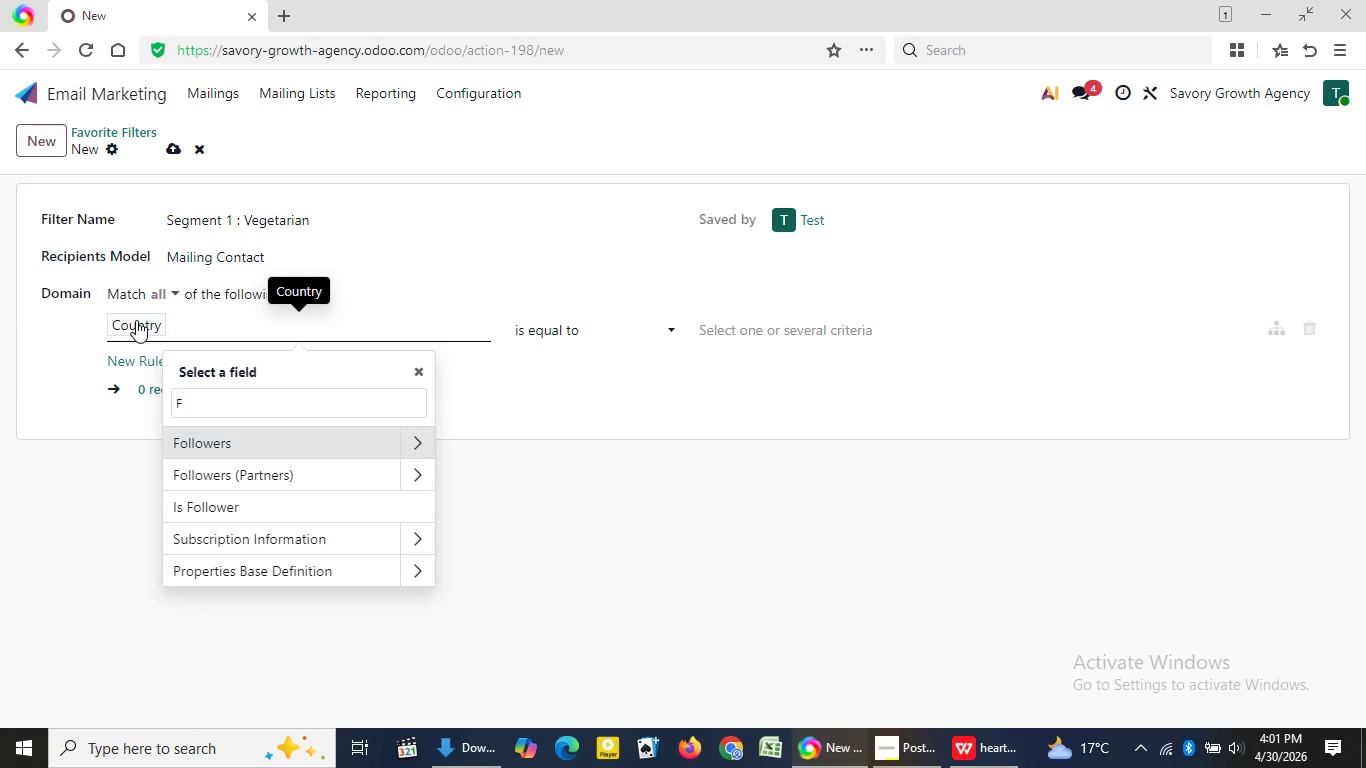 
key(Backspace)
 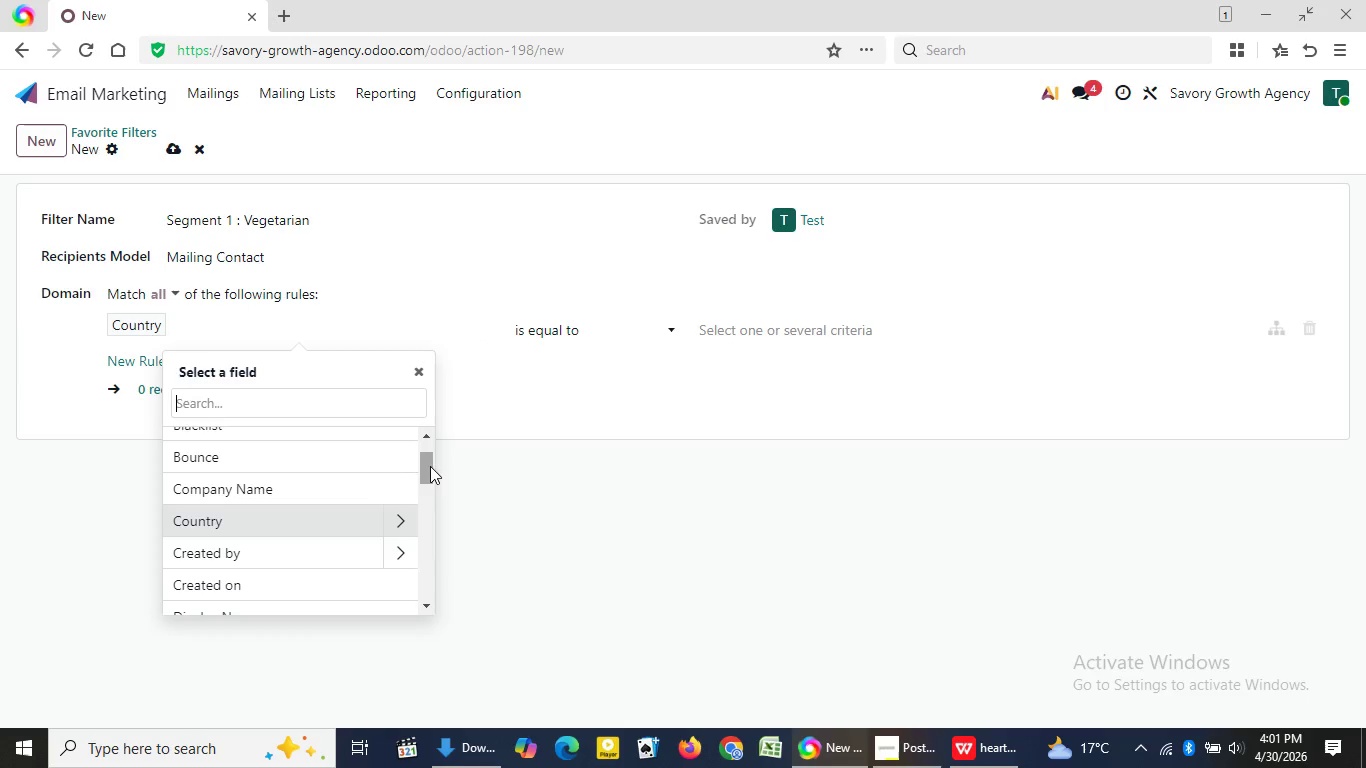 
left_click_drag(start_coordinate=[429, 466], to_coordinate=[421, 535])
 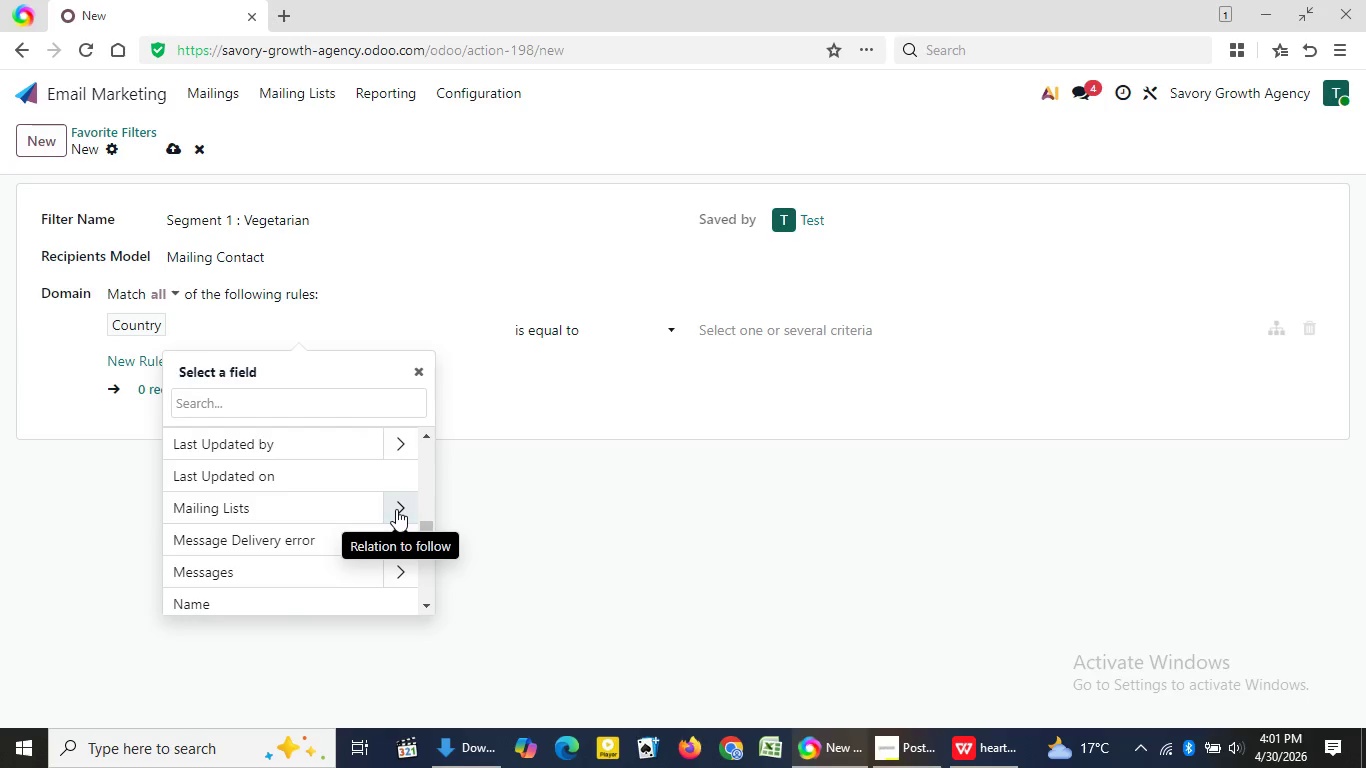 
double_click([396, 509])
 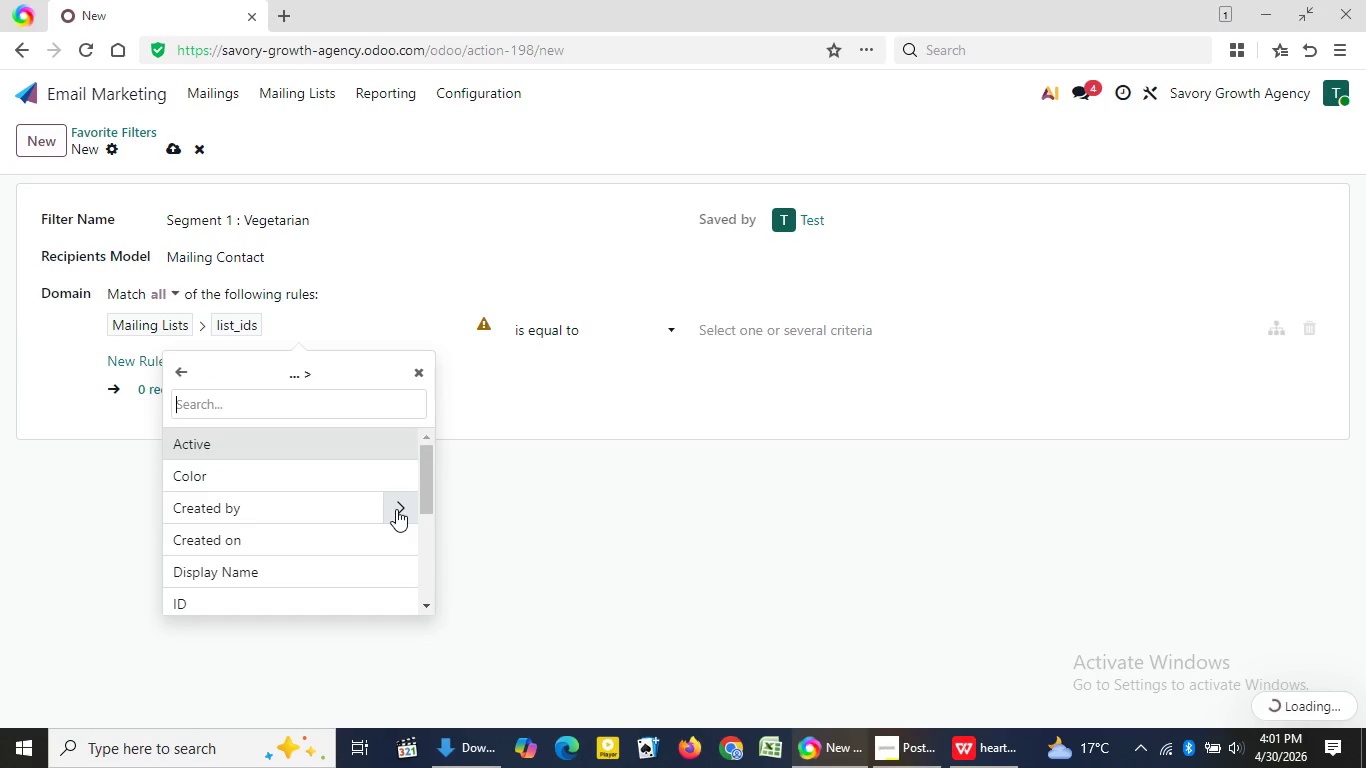 
triple_click([396, 509])
 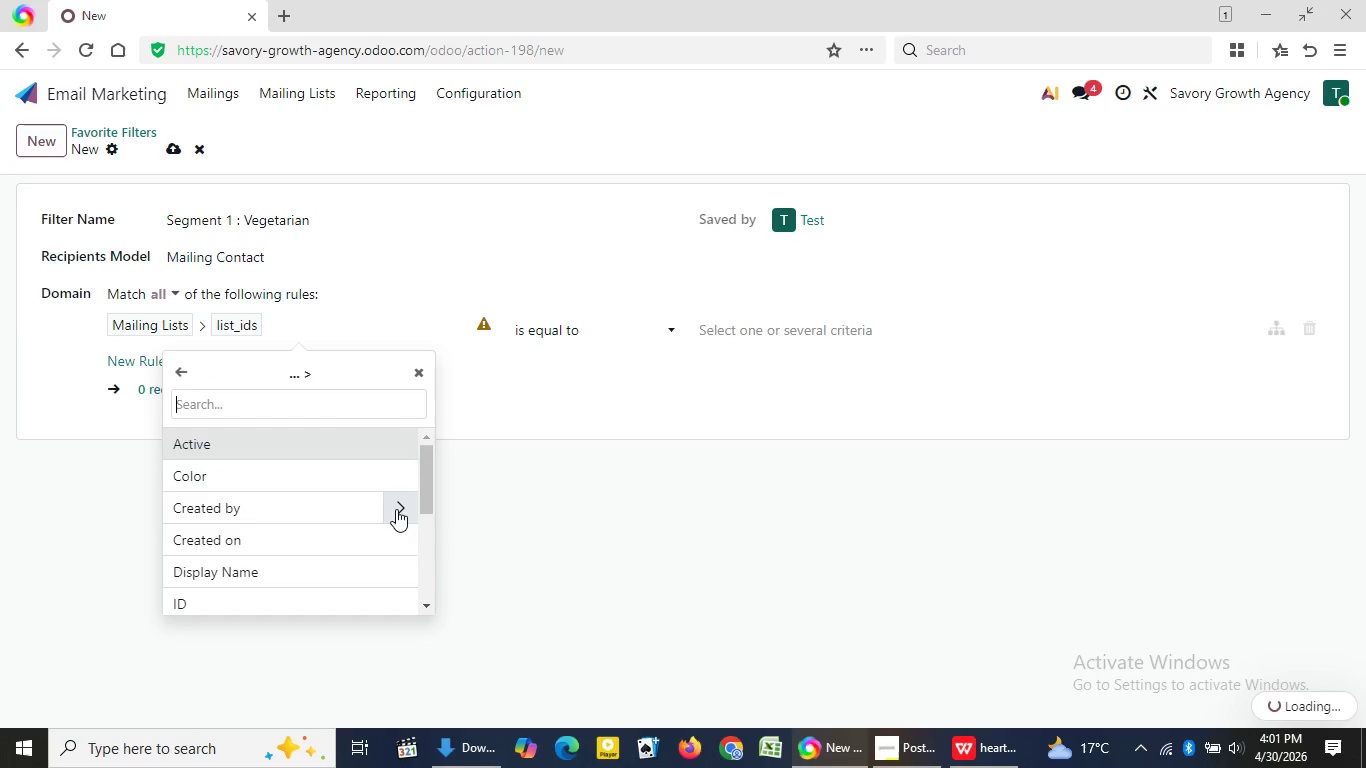 
triple_click([396, 509])
 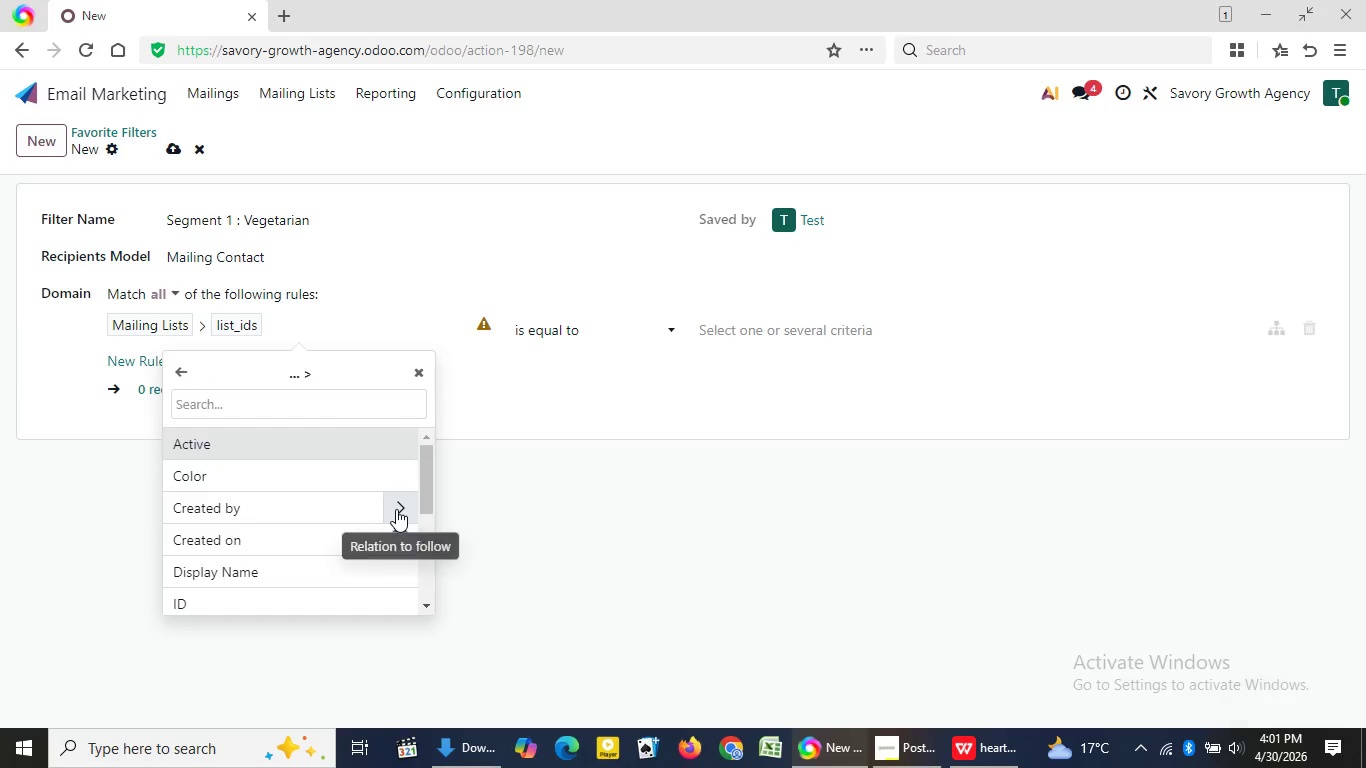 
triple_click([396, 509])
 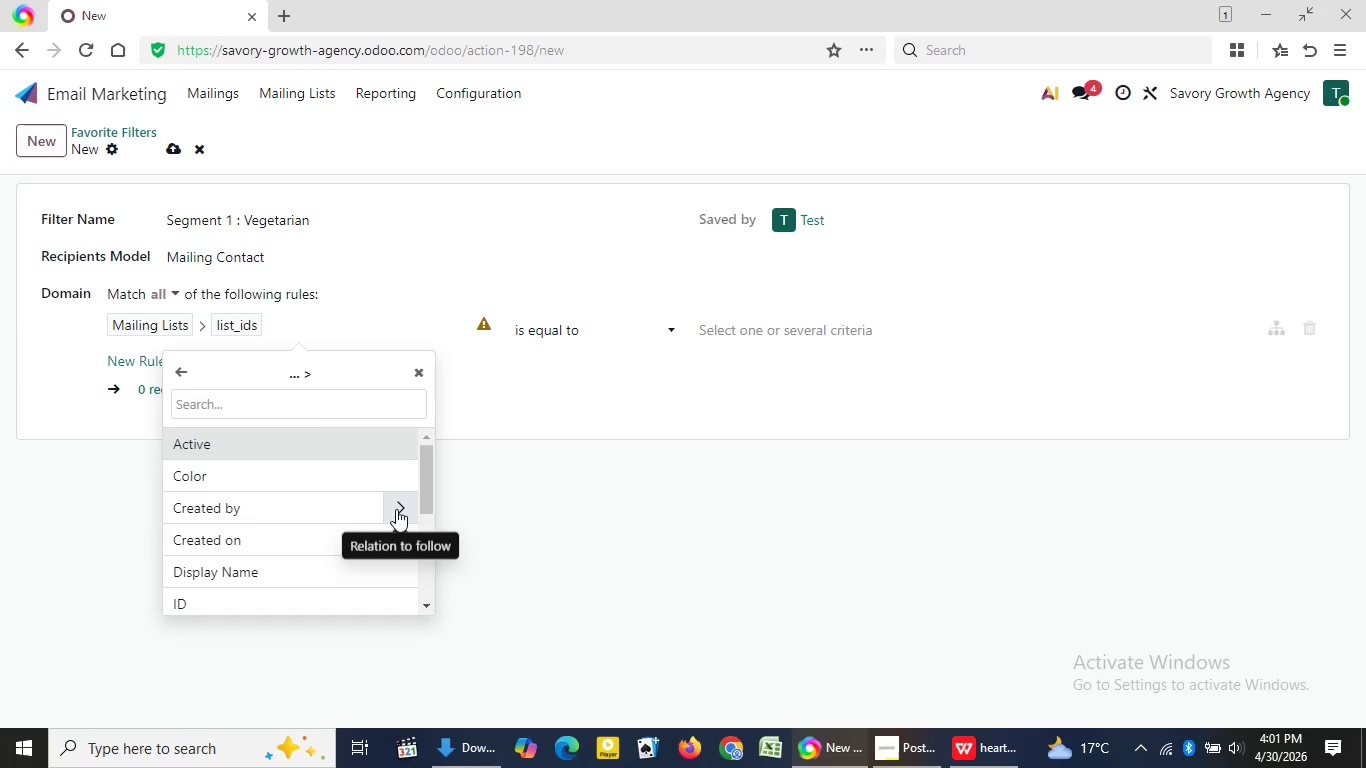 
triple_click([396, 509])
 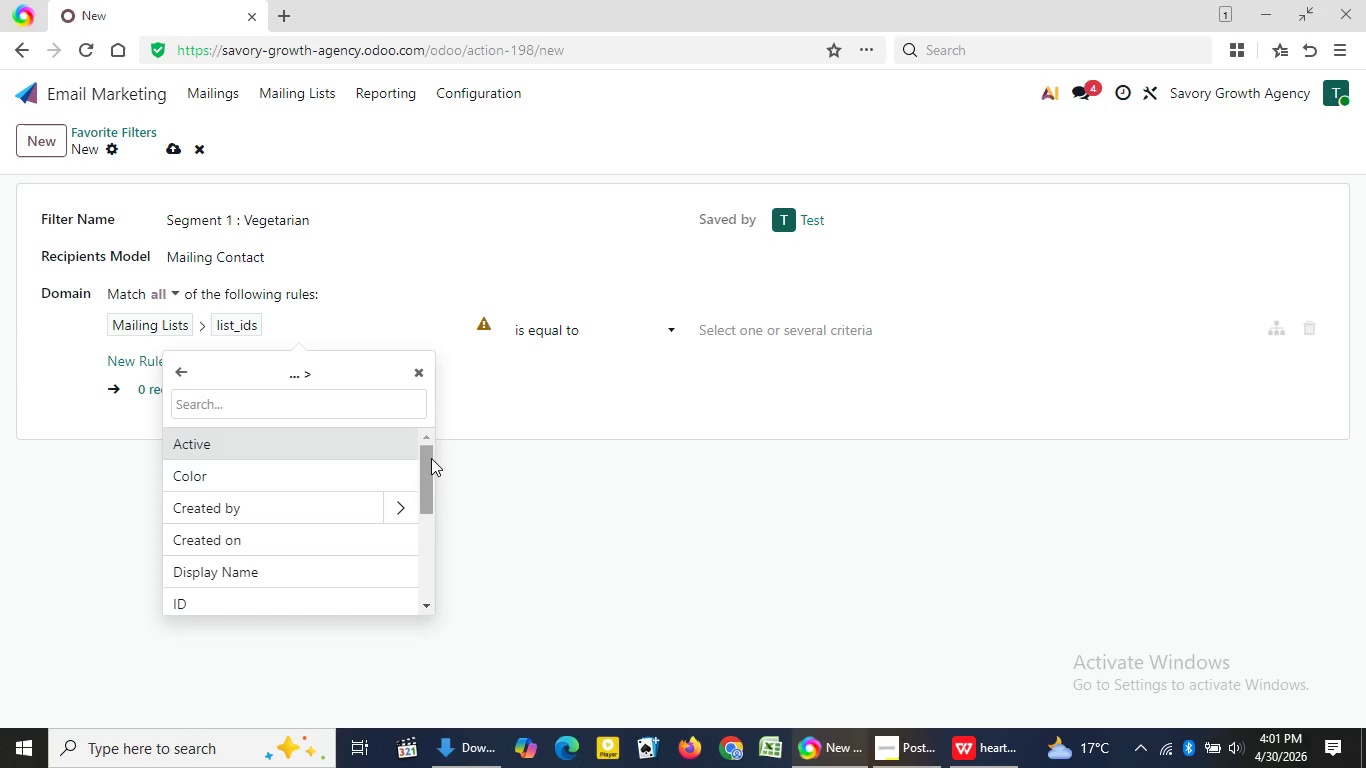 
left_click_drag(start_coordinate=[431, 458], to_coordinate=[424, 553])
 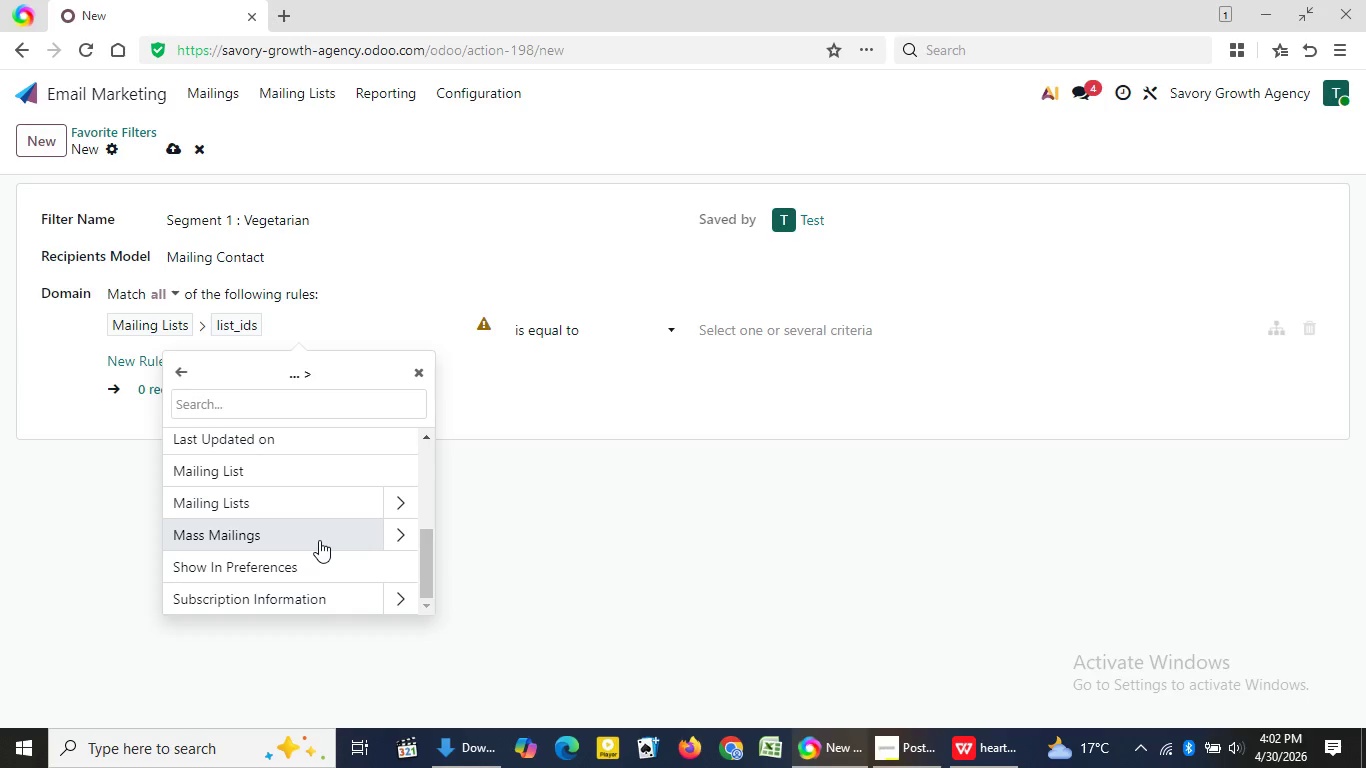 
left_click([319, 540])
 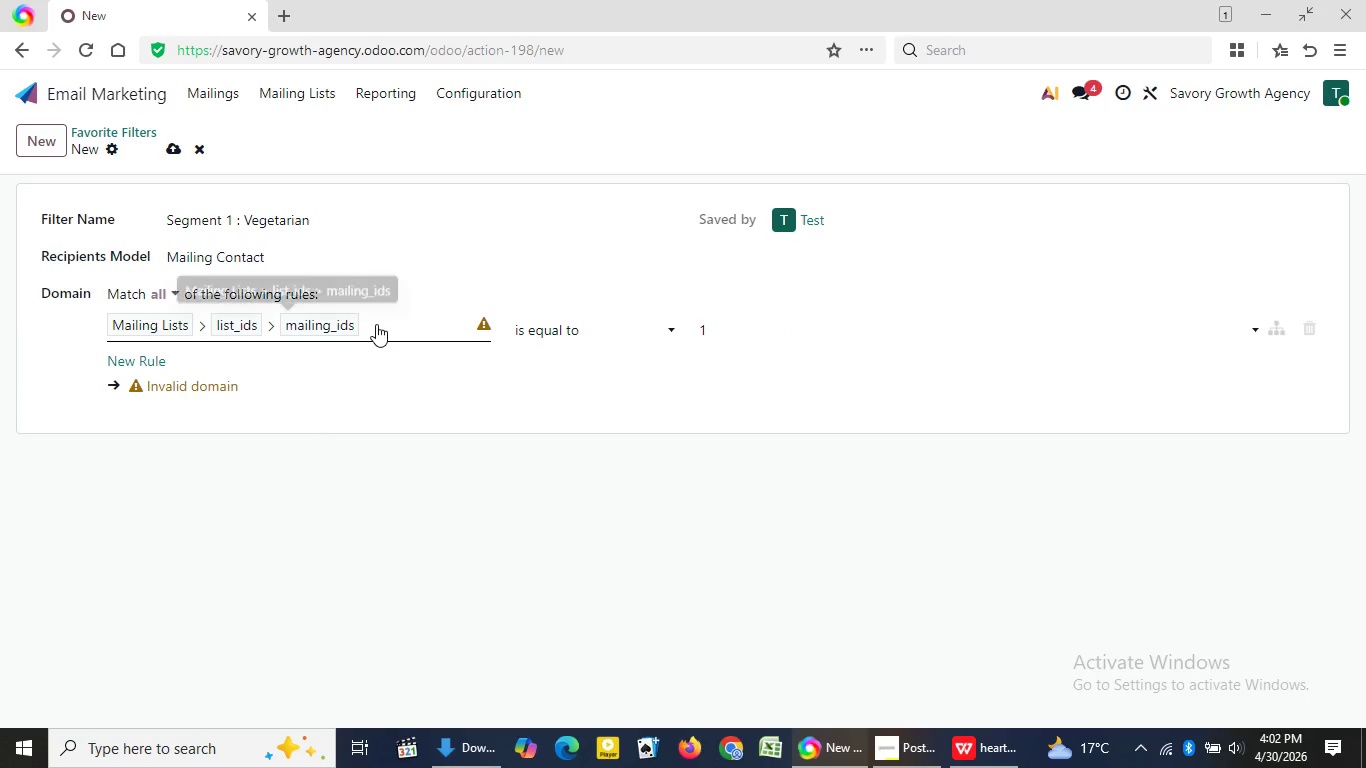 
left_click([376, 324])
 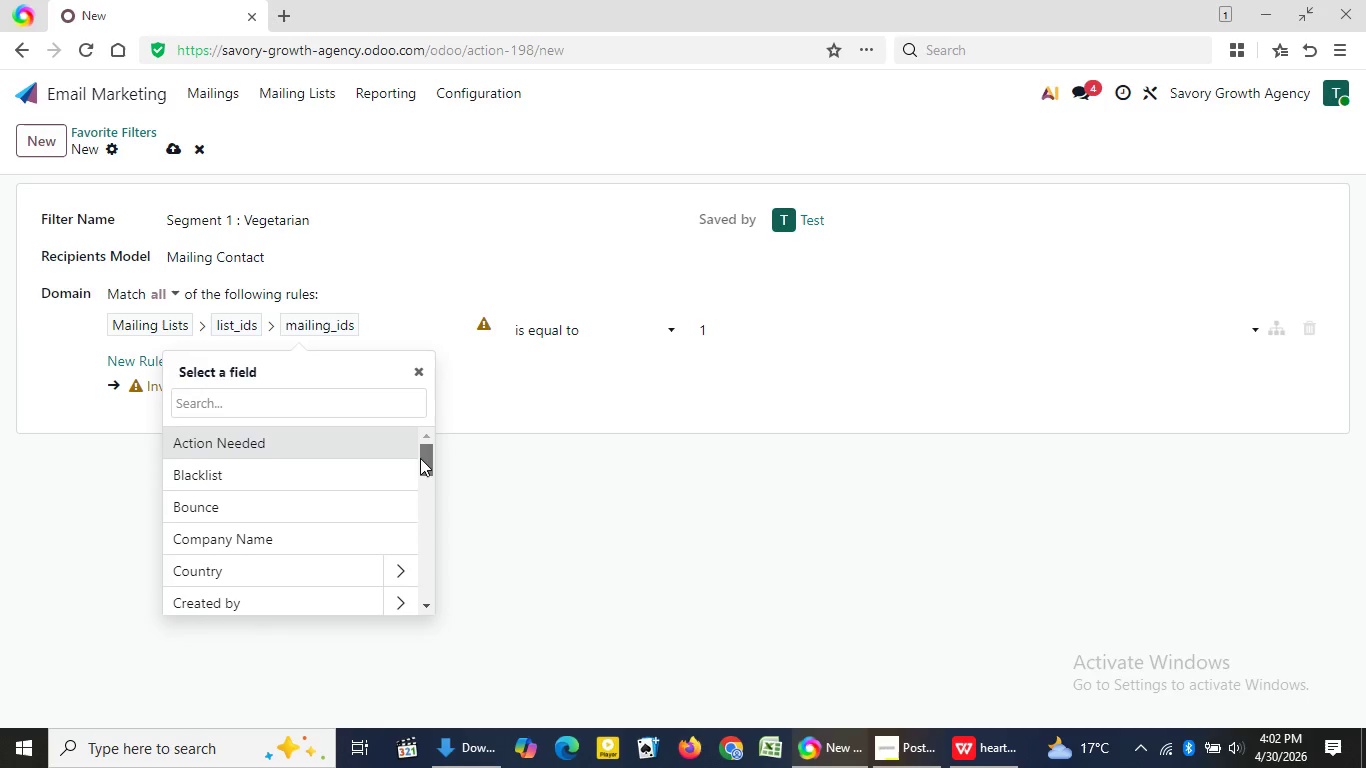 
left_click_drag(start_coordinate=[420, 457], to_coordinate=[427, 420])
 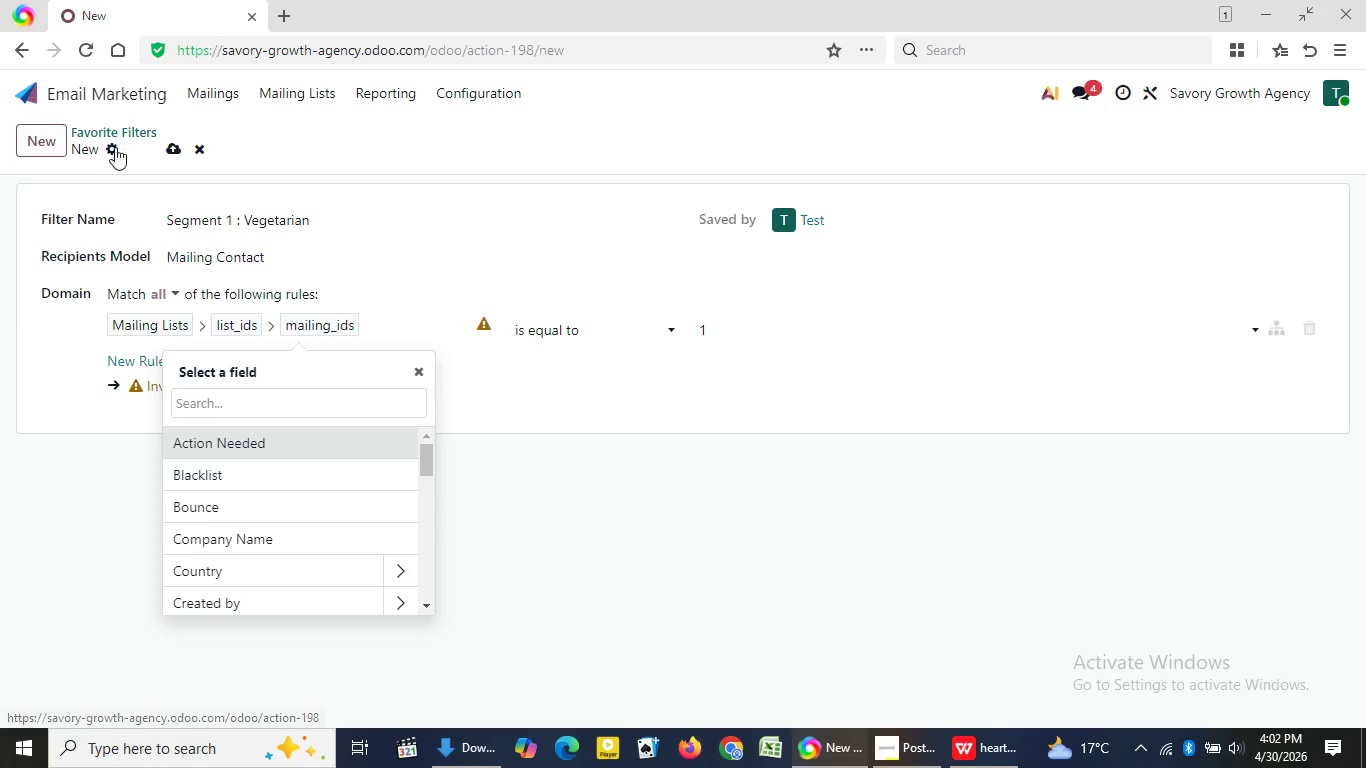 
wait(5.02)
 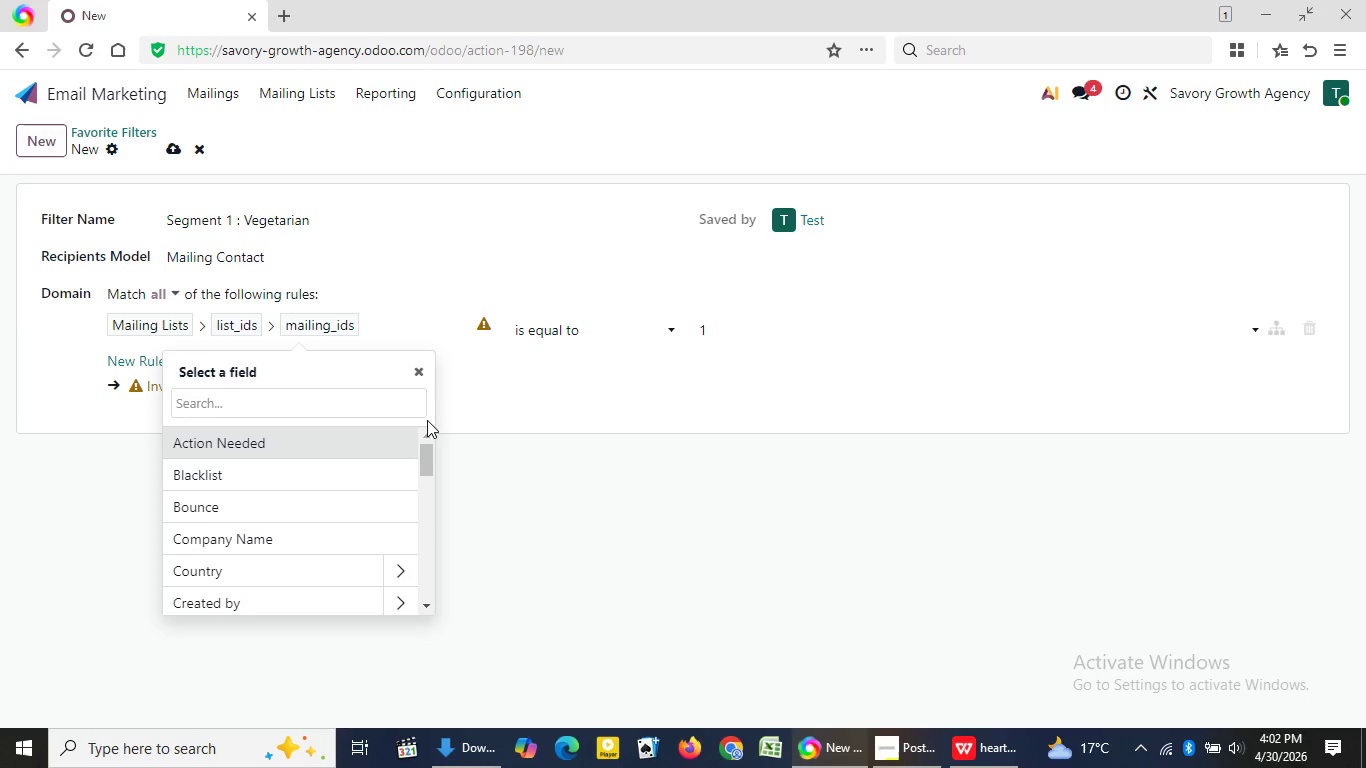 
left_click([114, 149])
 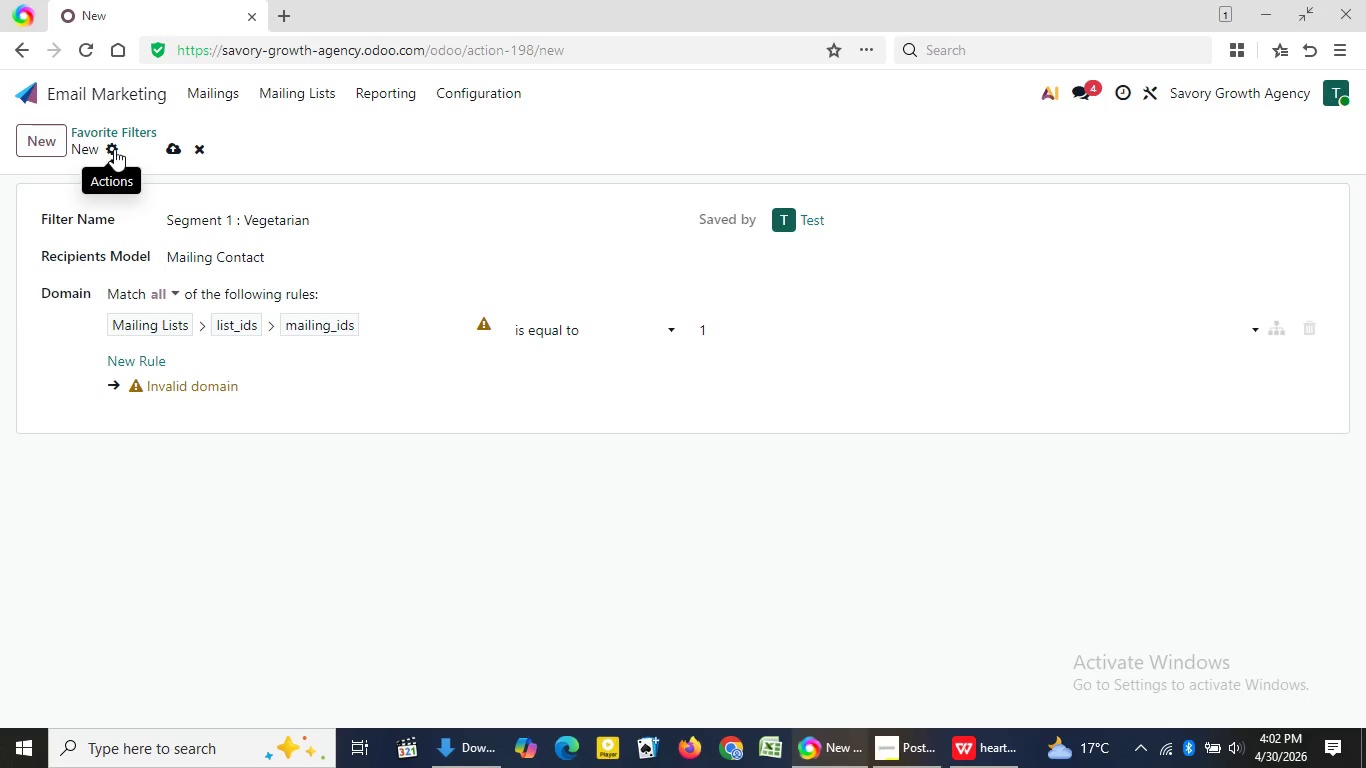 
left_click([114, 149])
 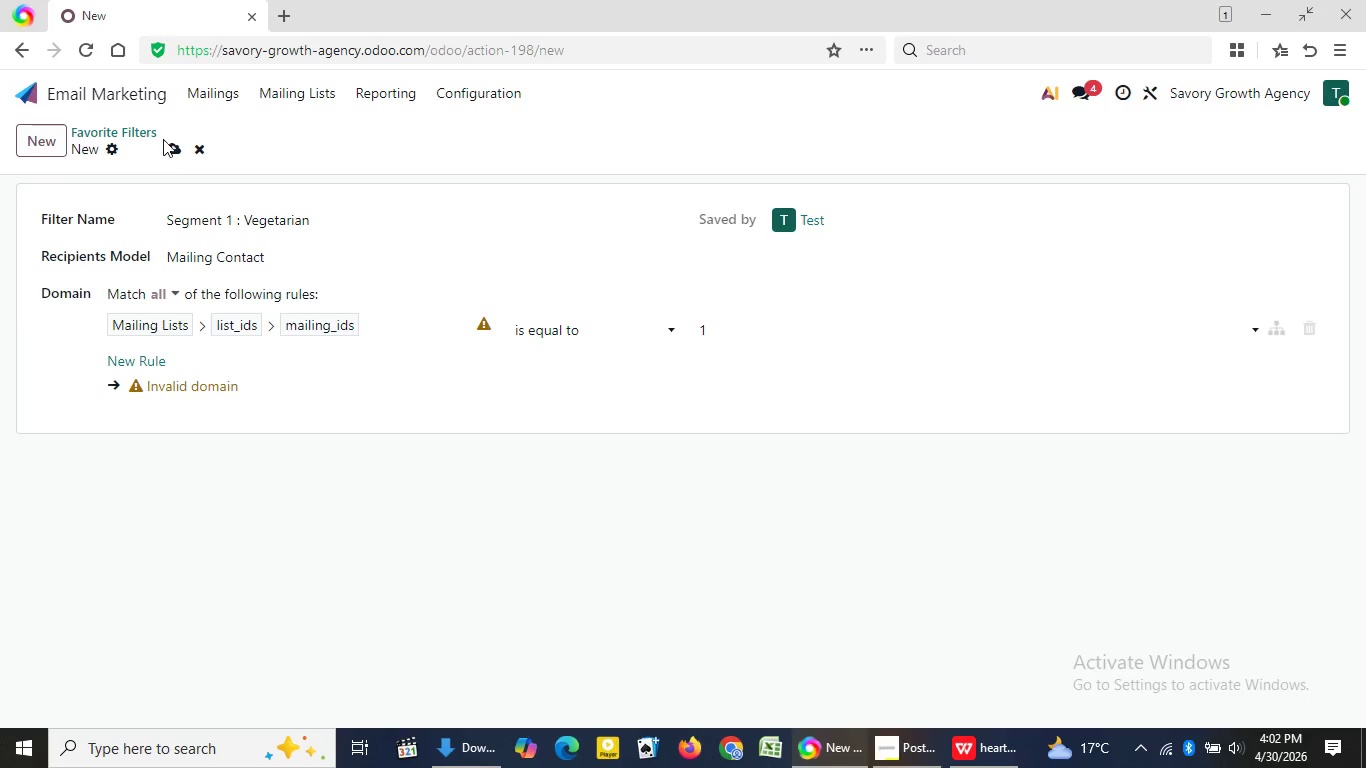 
mouse_move([170, 165])
 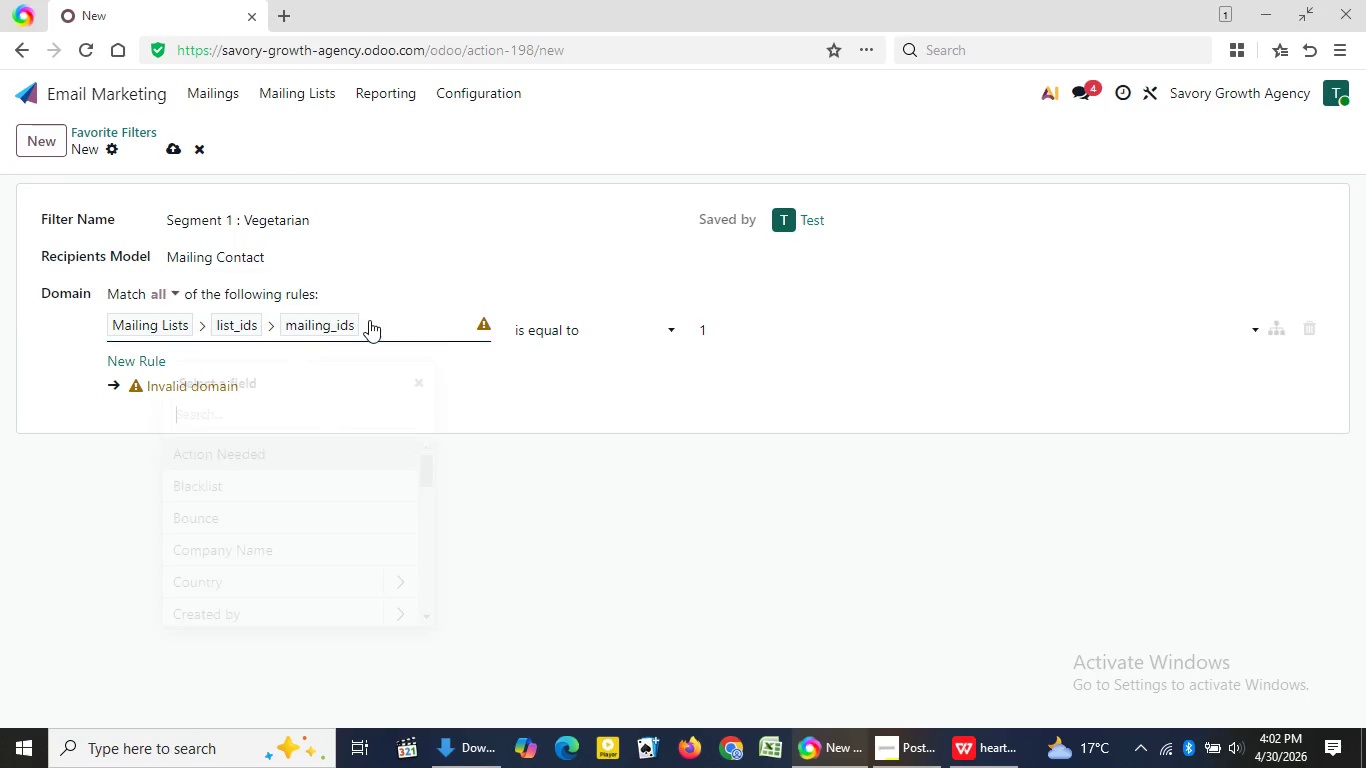 
left_click([369, 320])
 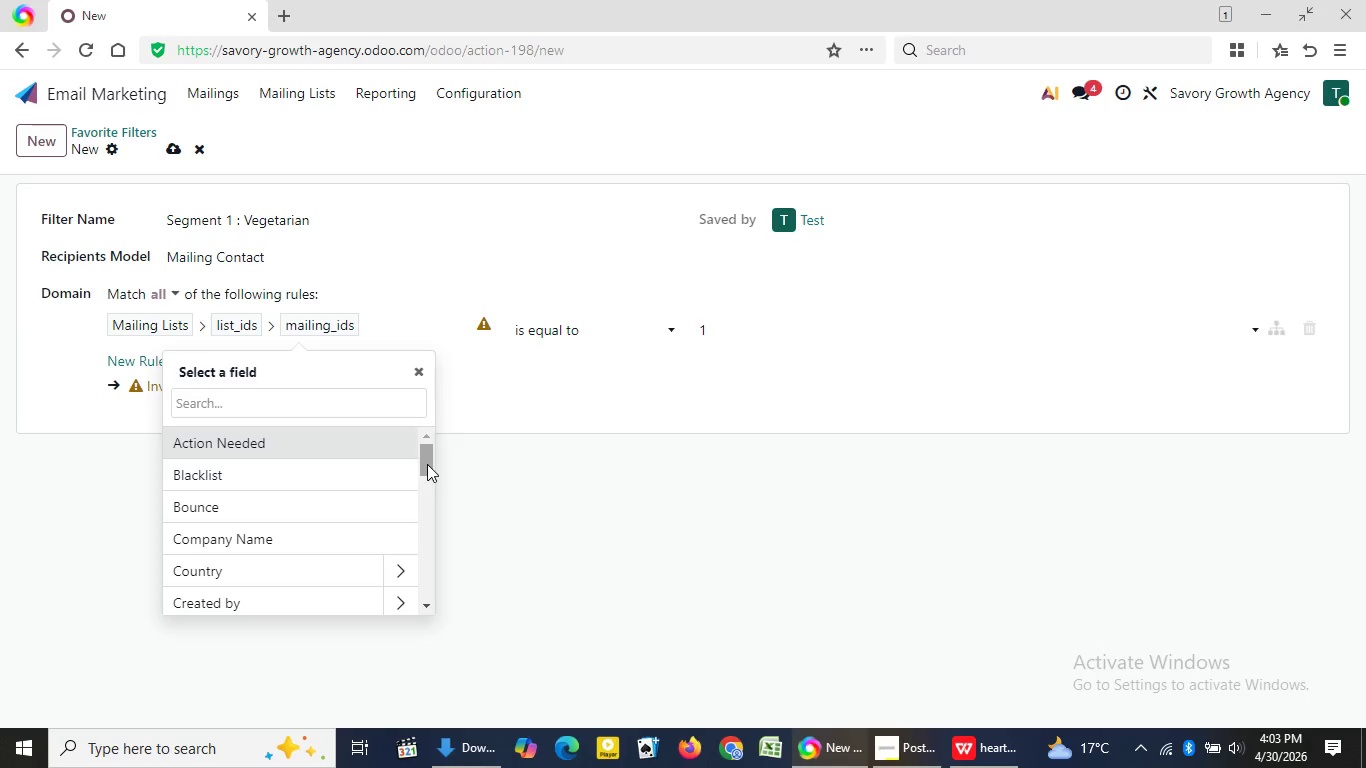 
wait(29.58)
 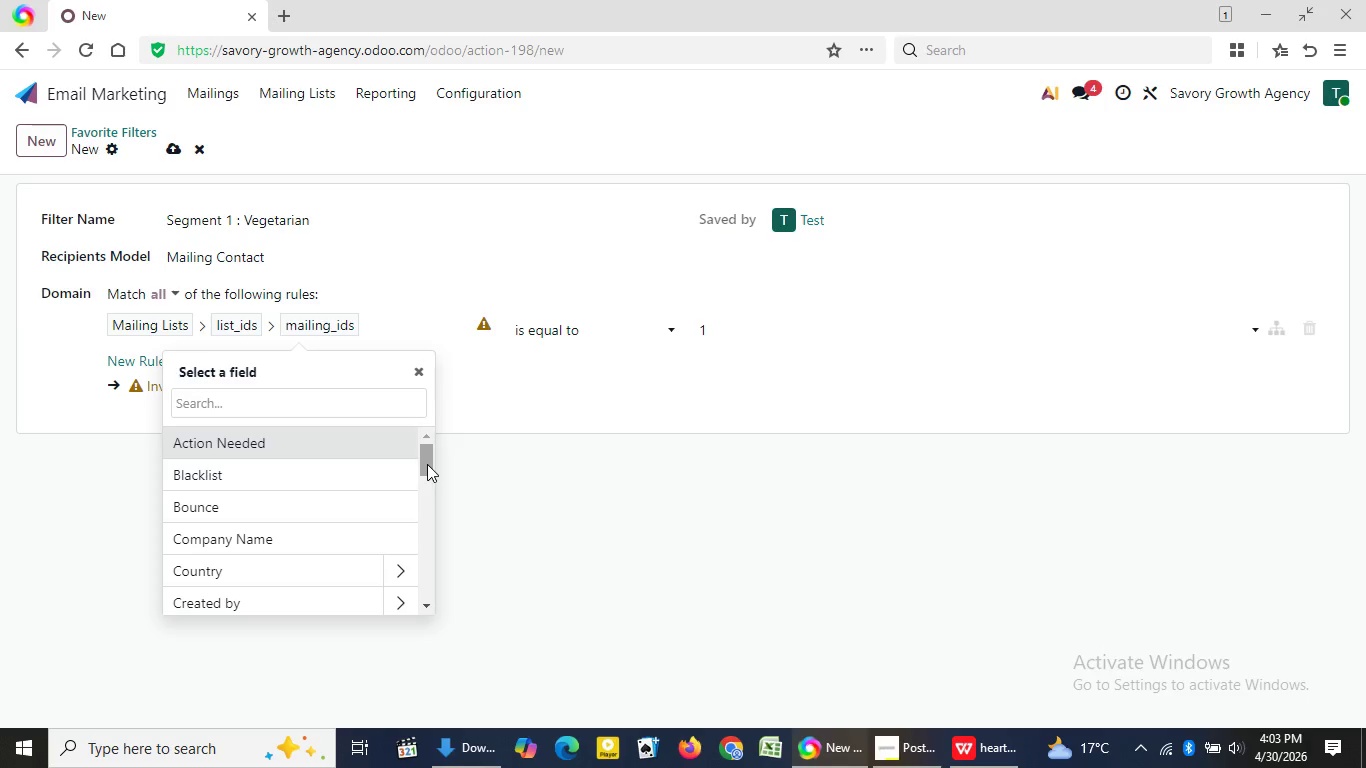 
left_click([675, 328])
 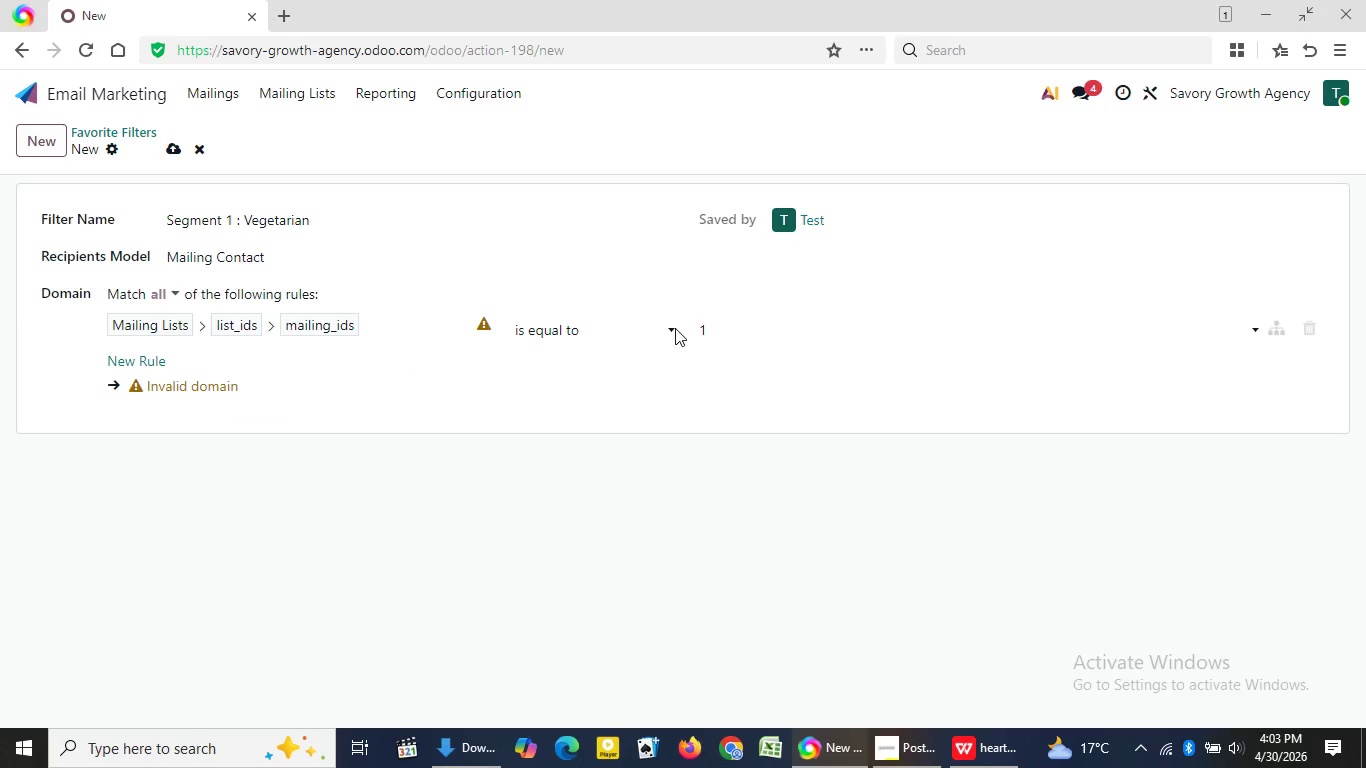 
left_click([675, 328])
 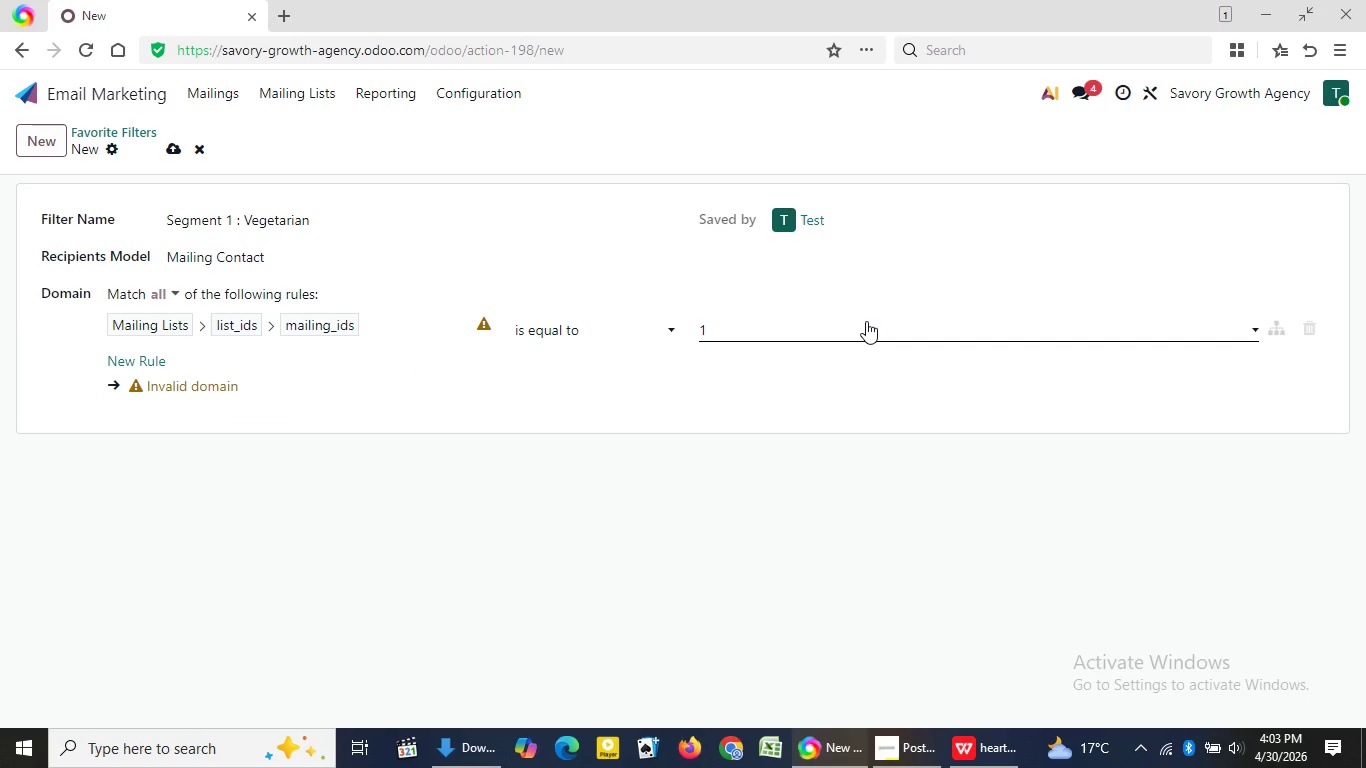 
left_click([866, 321])
 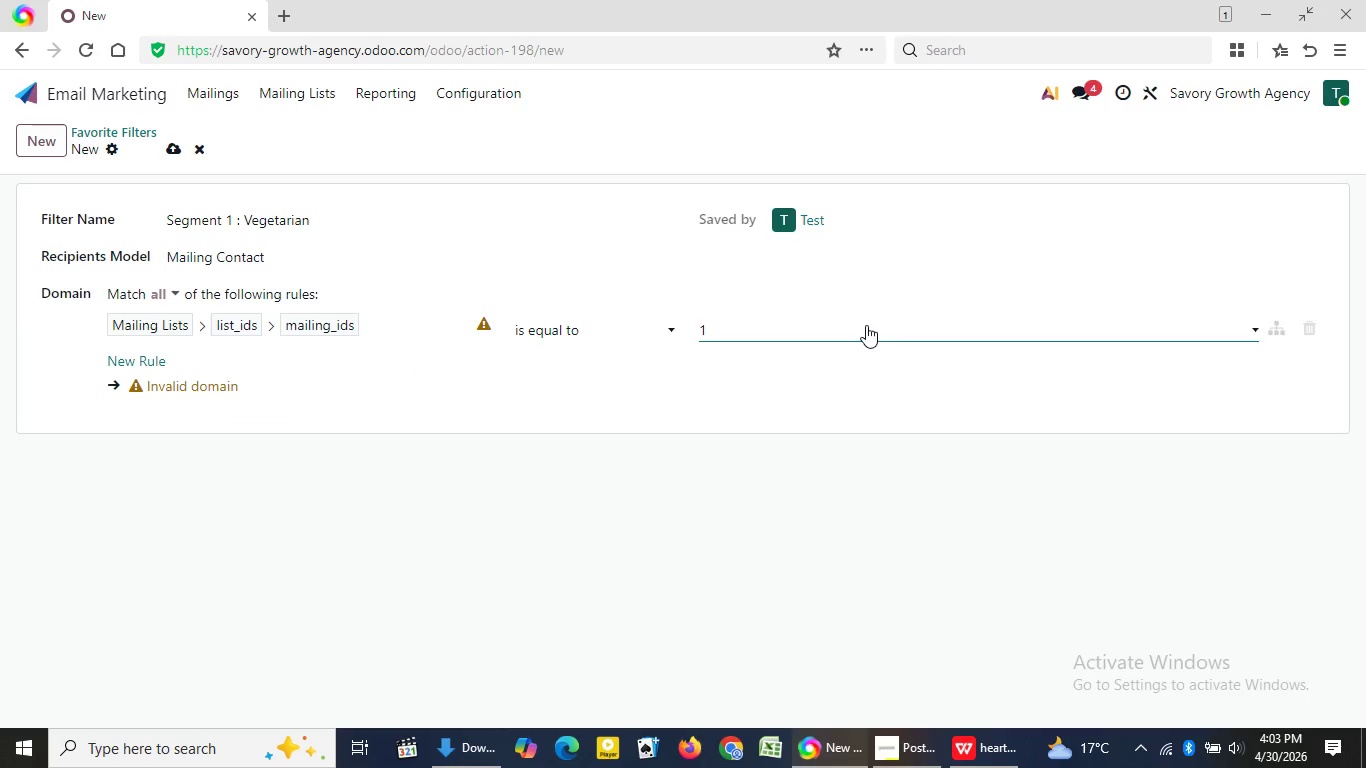 
left_click([866, 325])
 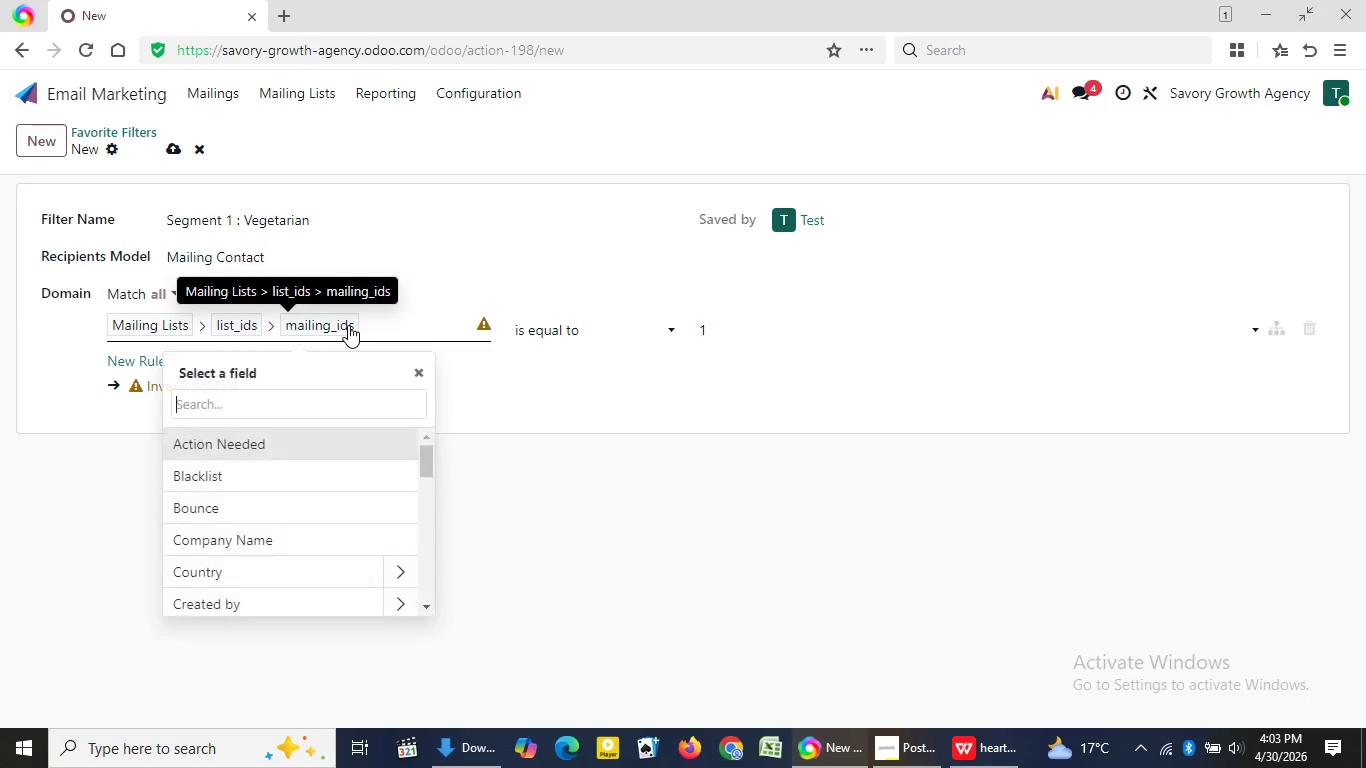 
left_click([348, 325])
 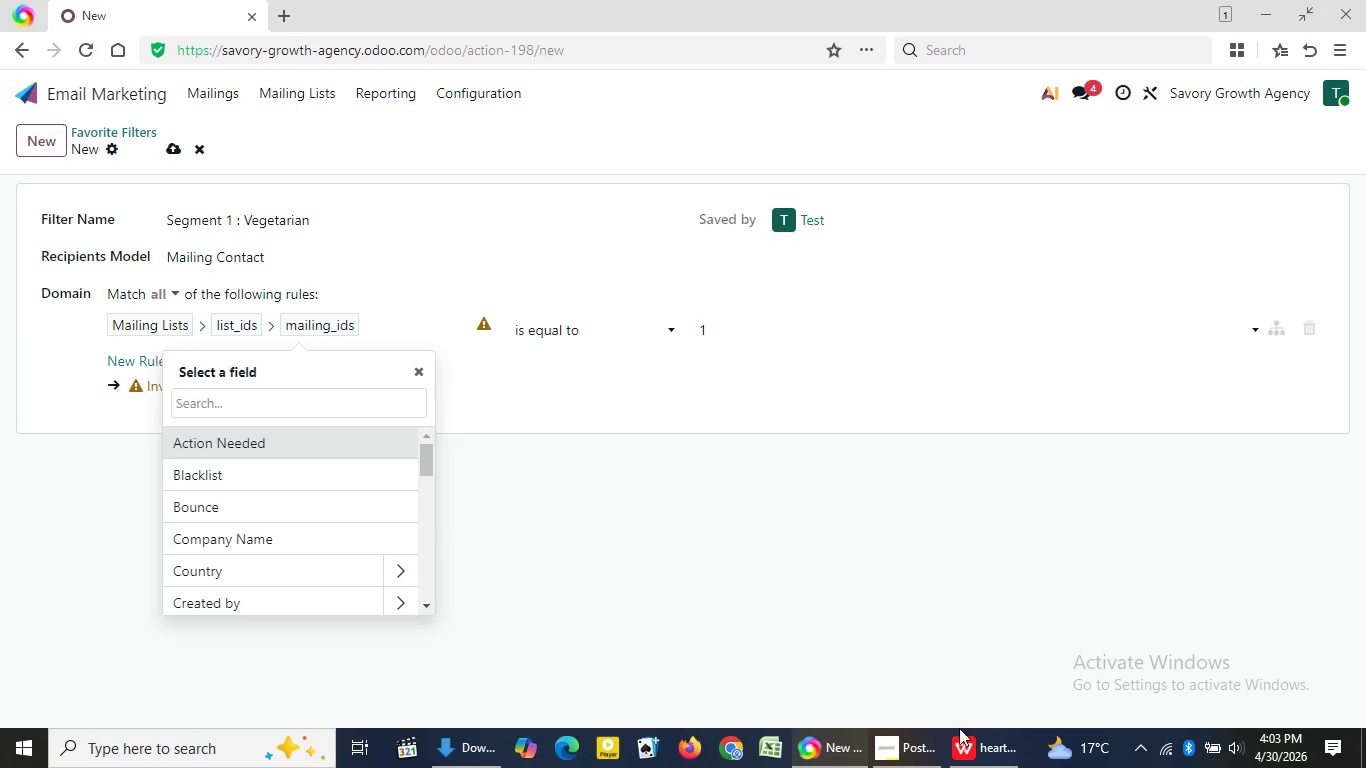 
wait(5.7)
 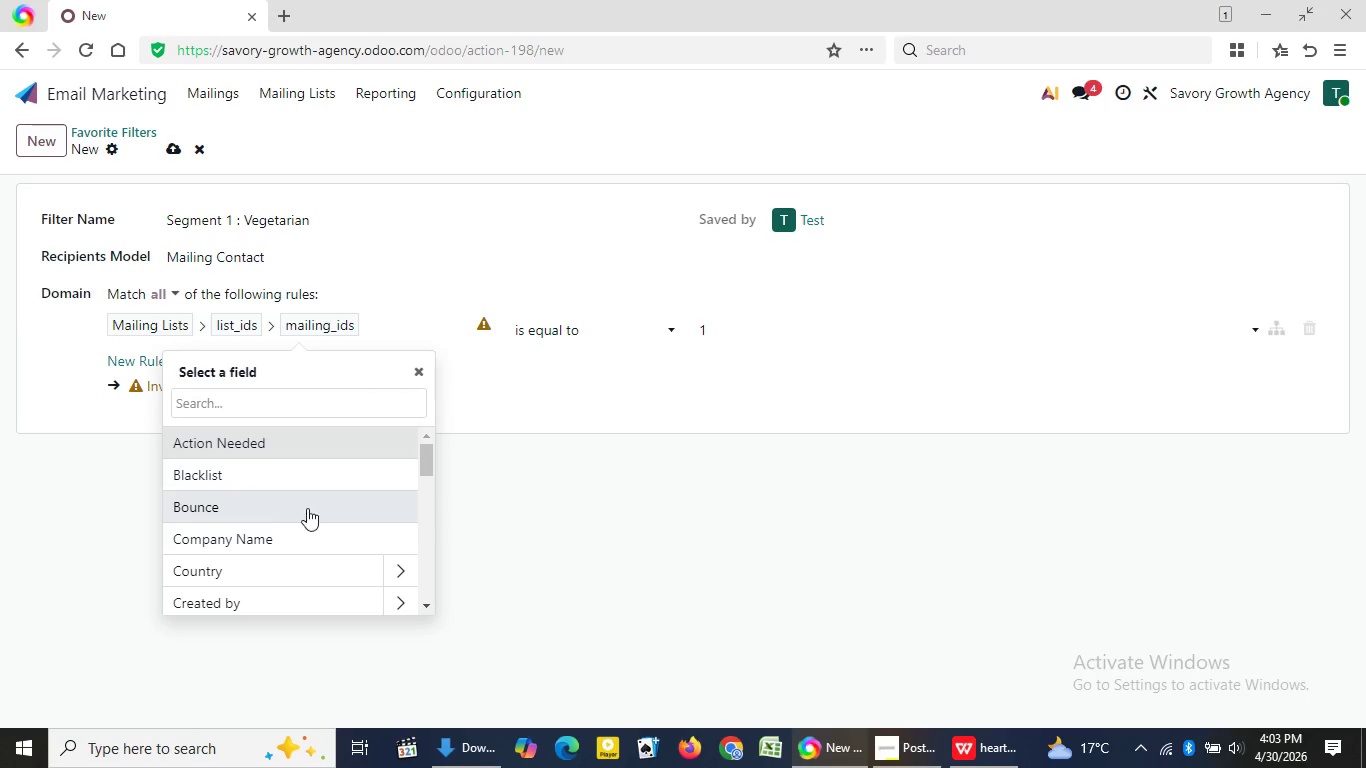 
left_click([966, 739])
 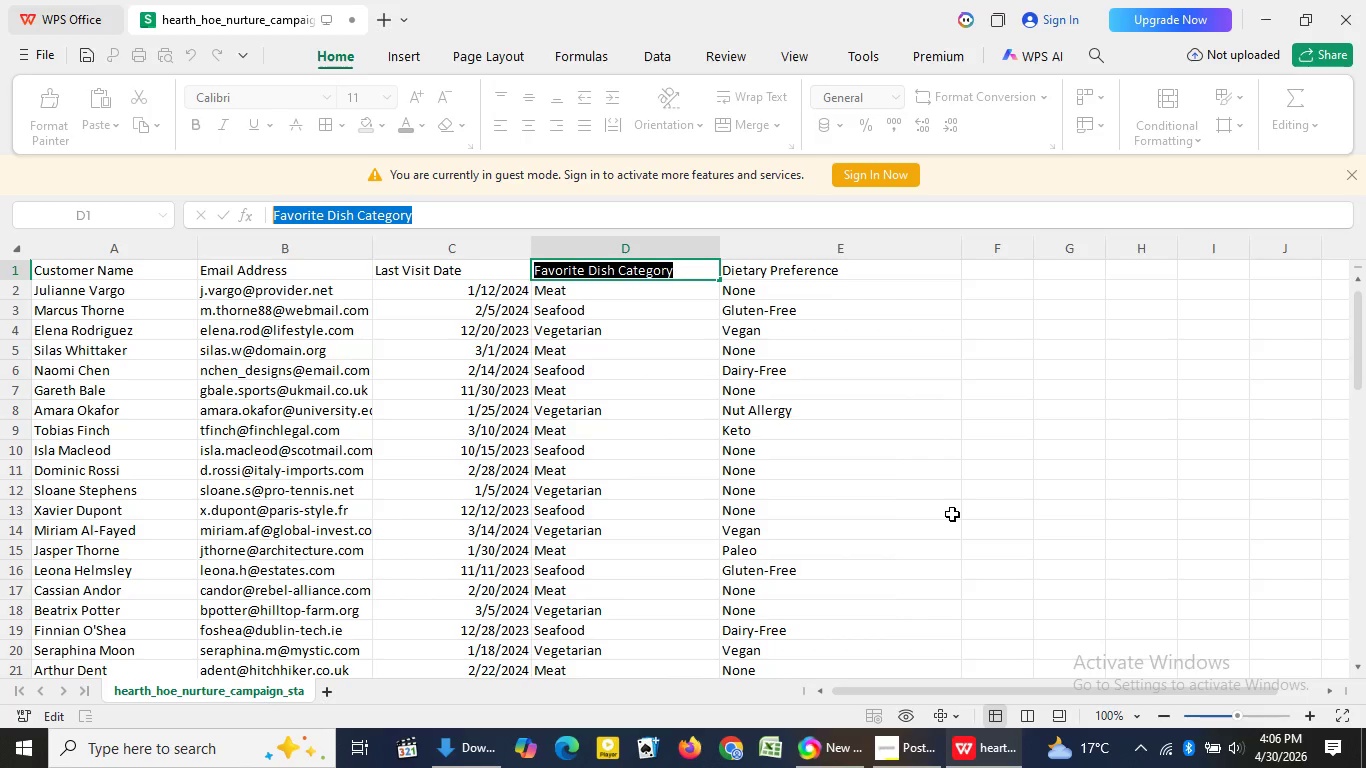 
wait(186.52)
 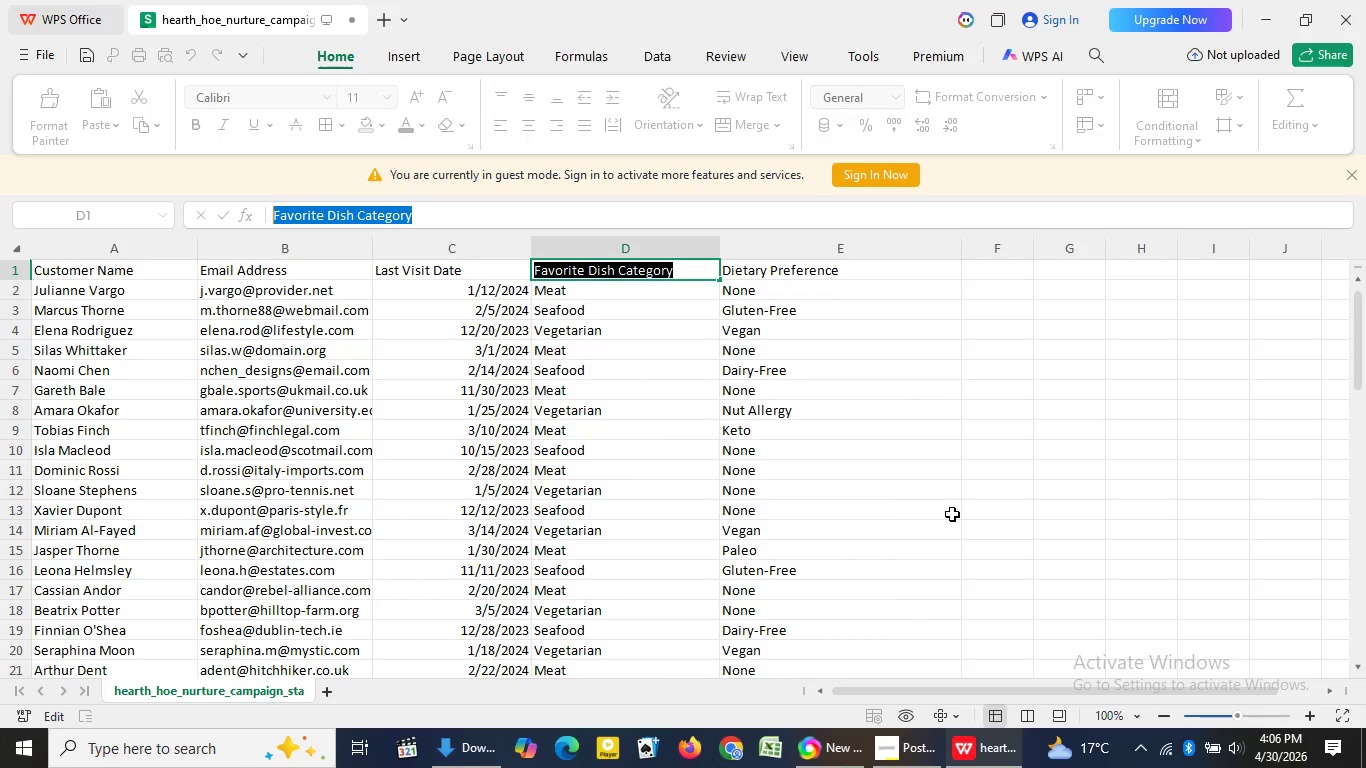 
left_click([812, 767])
 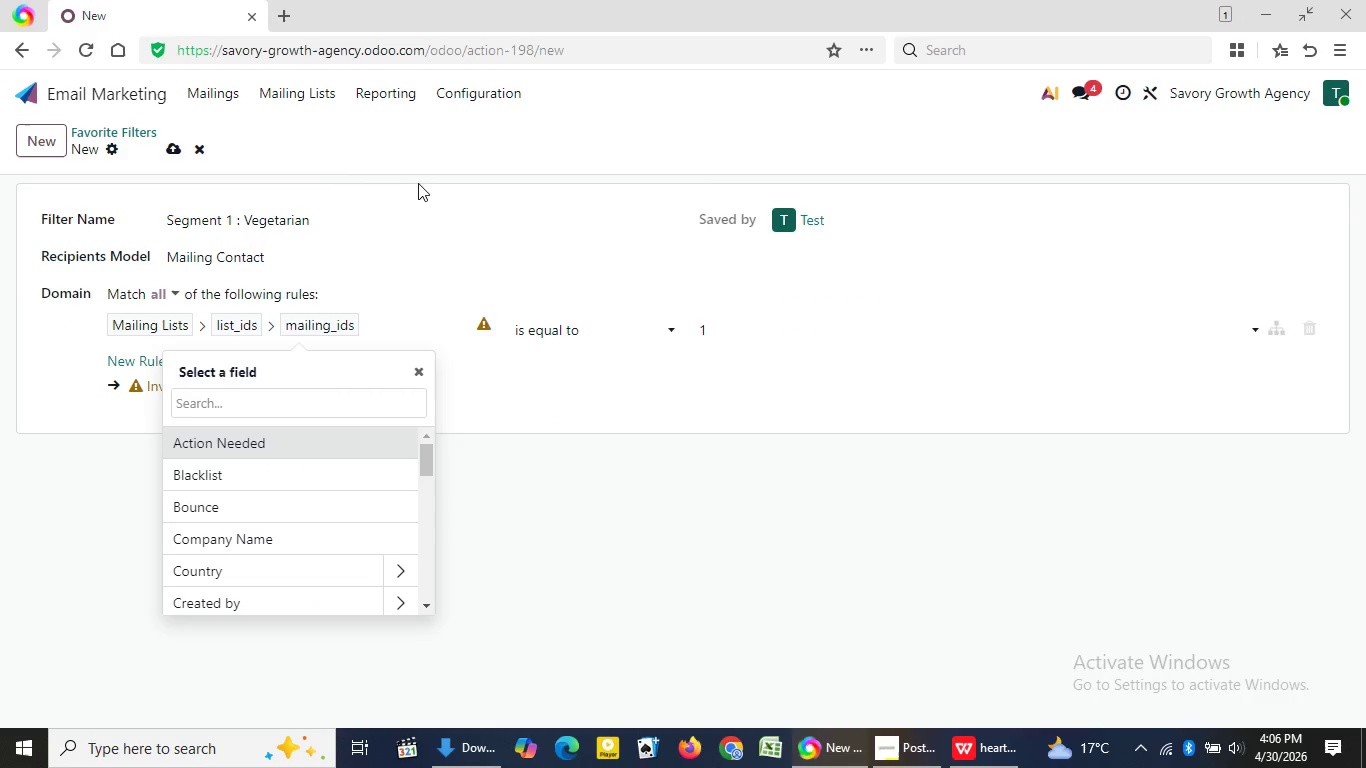 
wait(8.28)
 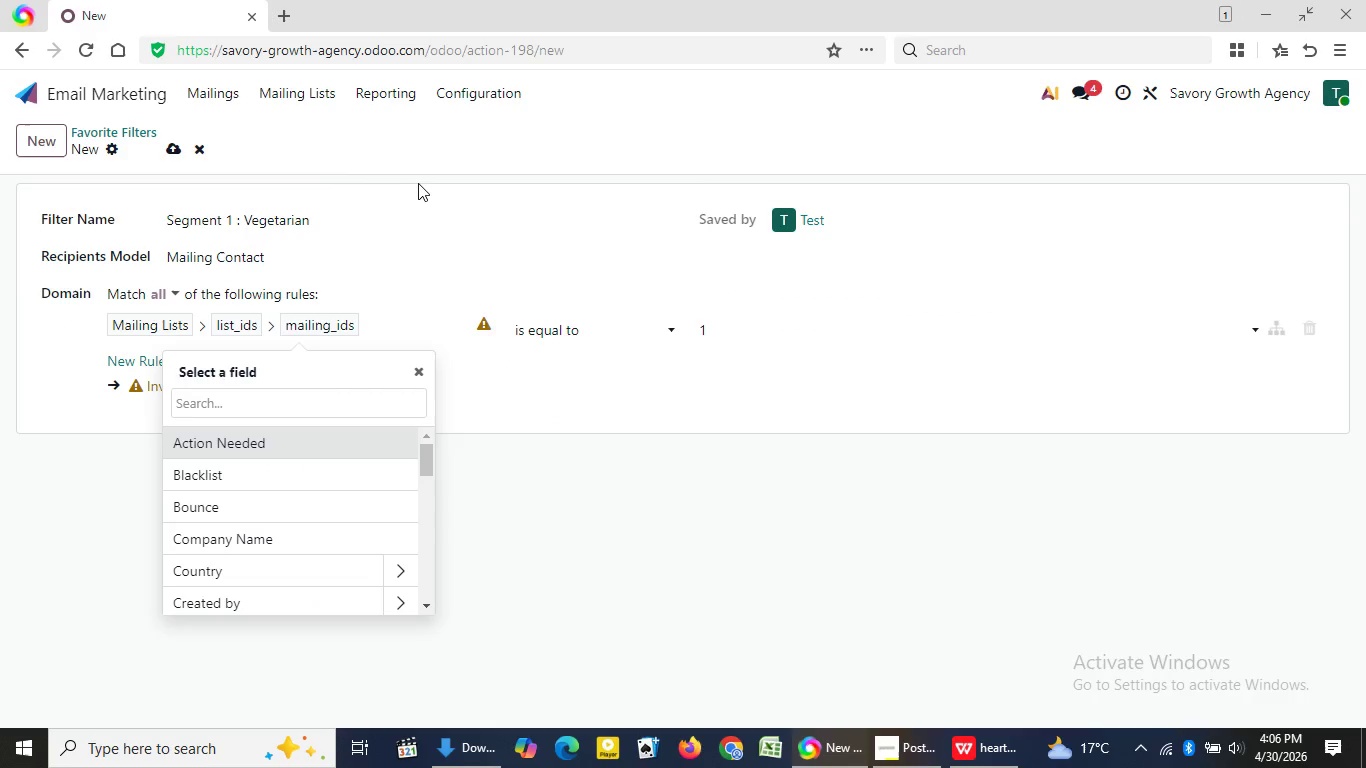 
left_click([1321, 332])
 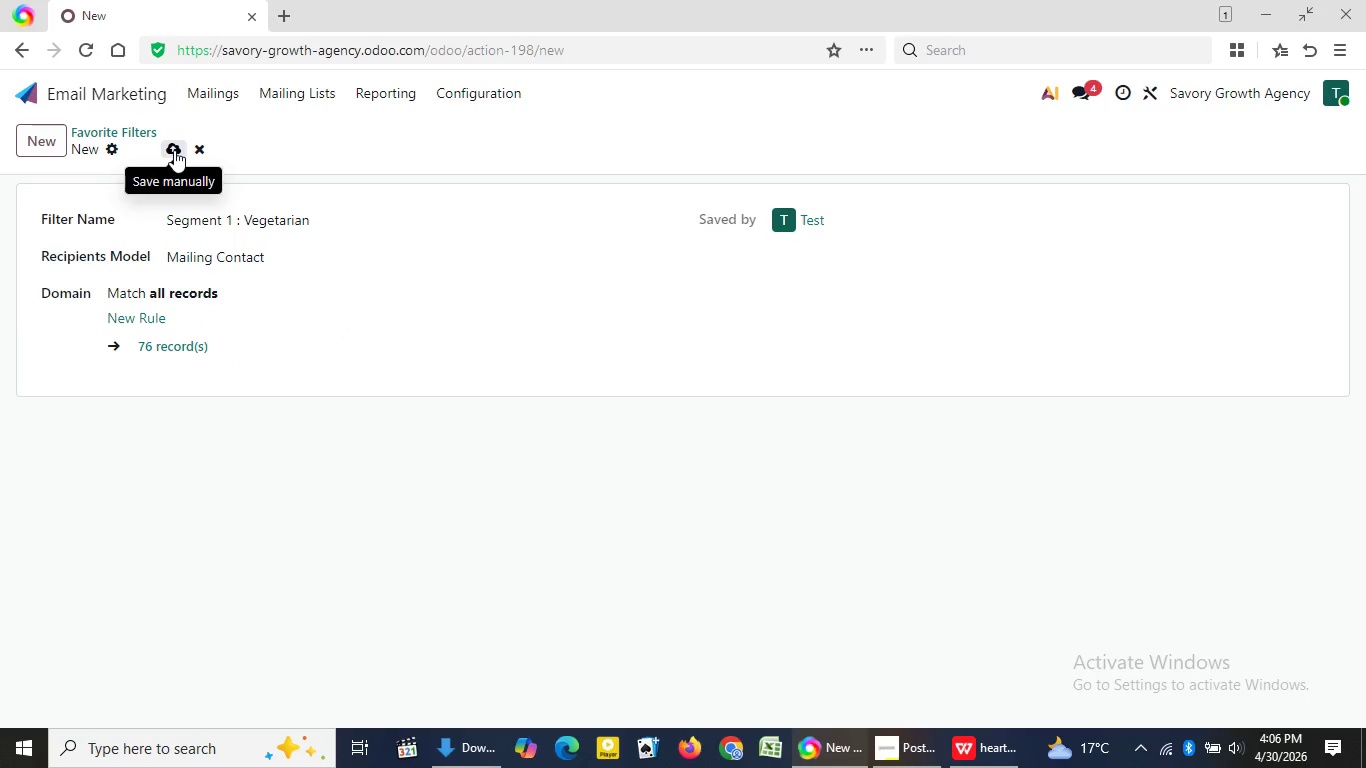 
wait(7.08)
 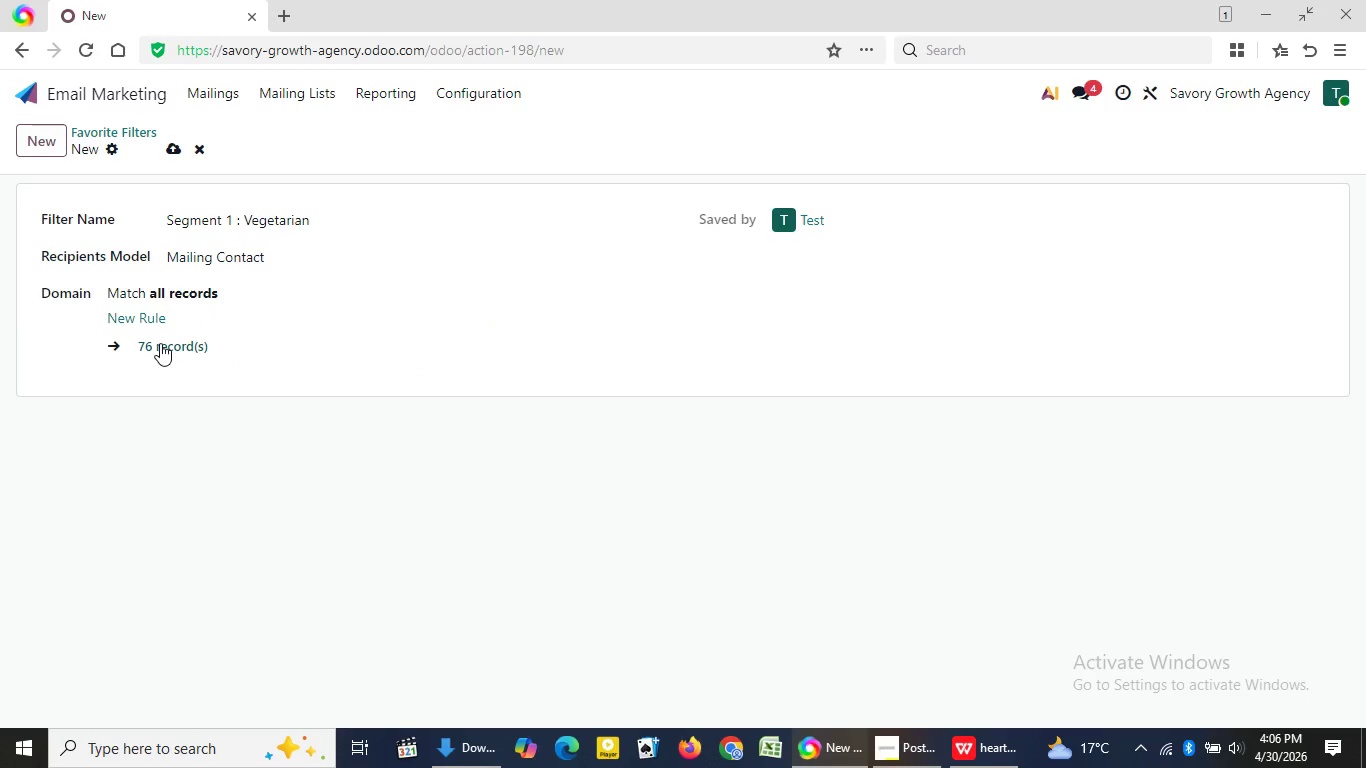 
left_click([174, 150])
 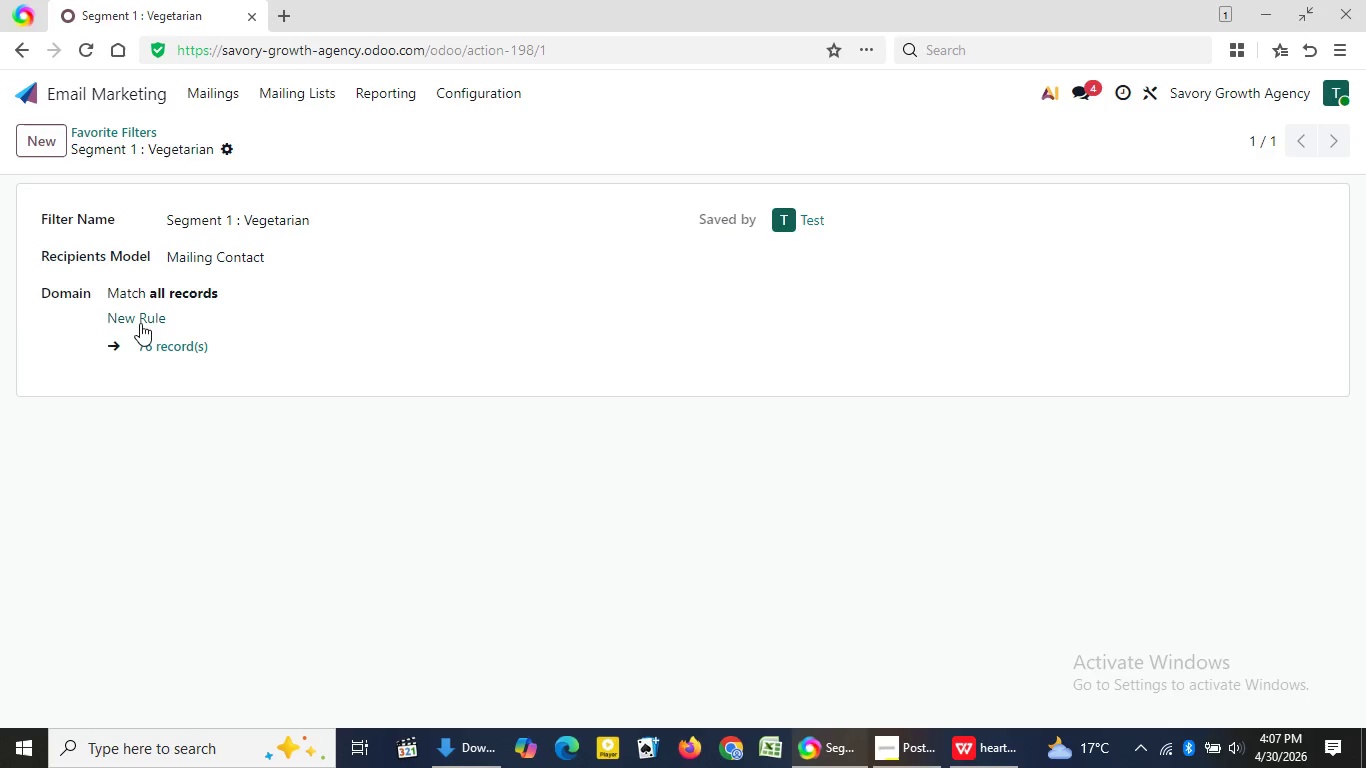 
wait(7.11)
 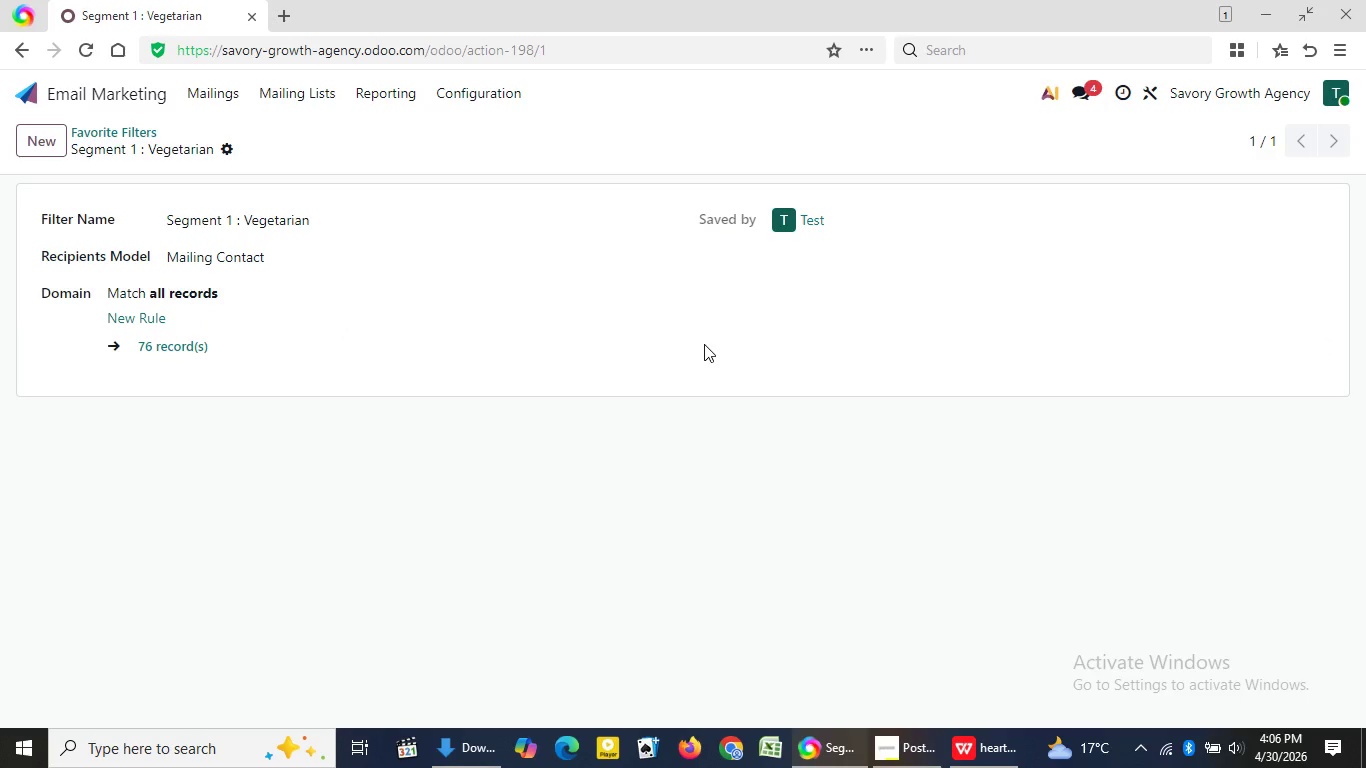 
left_click([166, 341])
 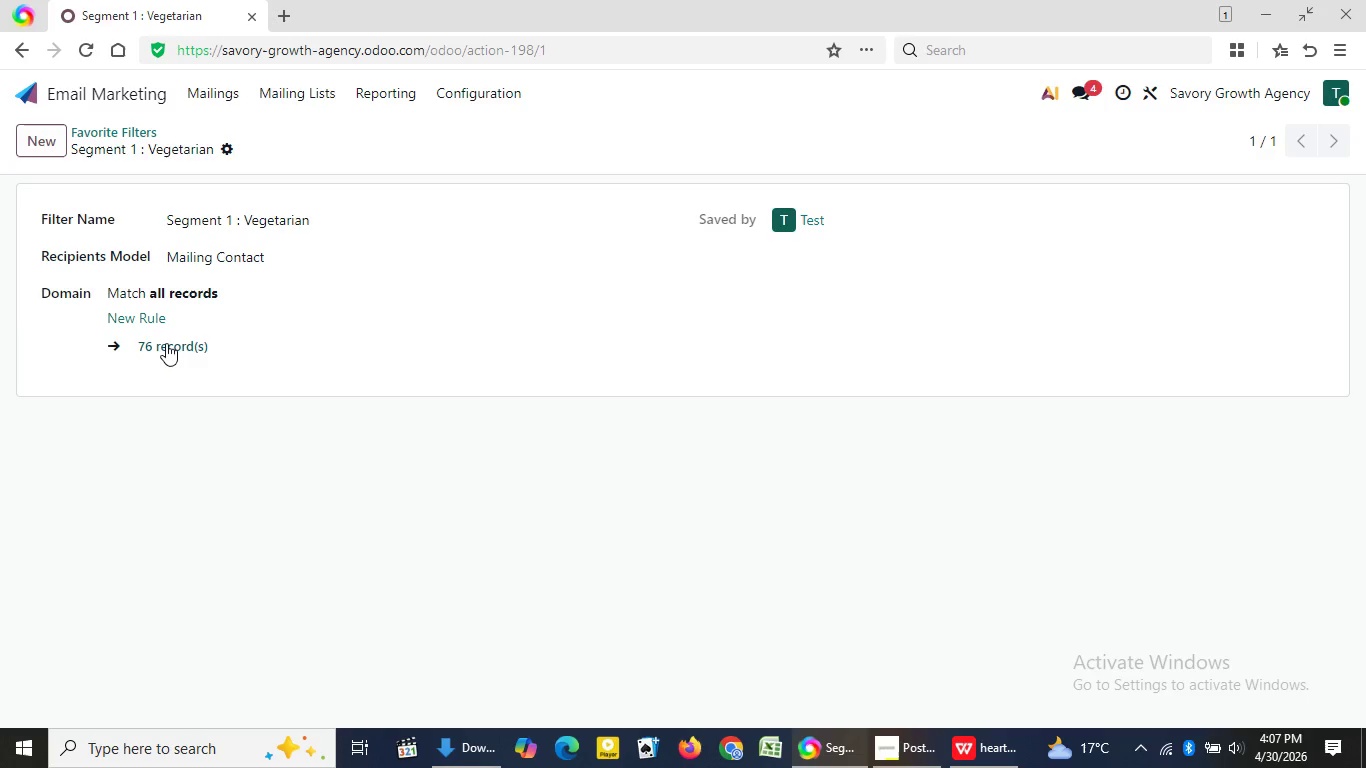 
left_click([166, 341])
 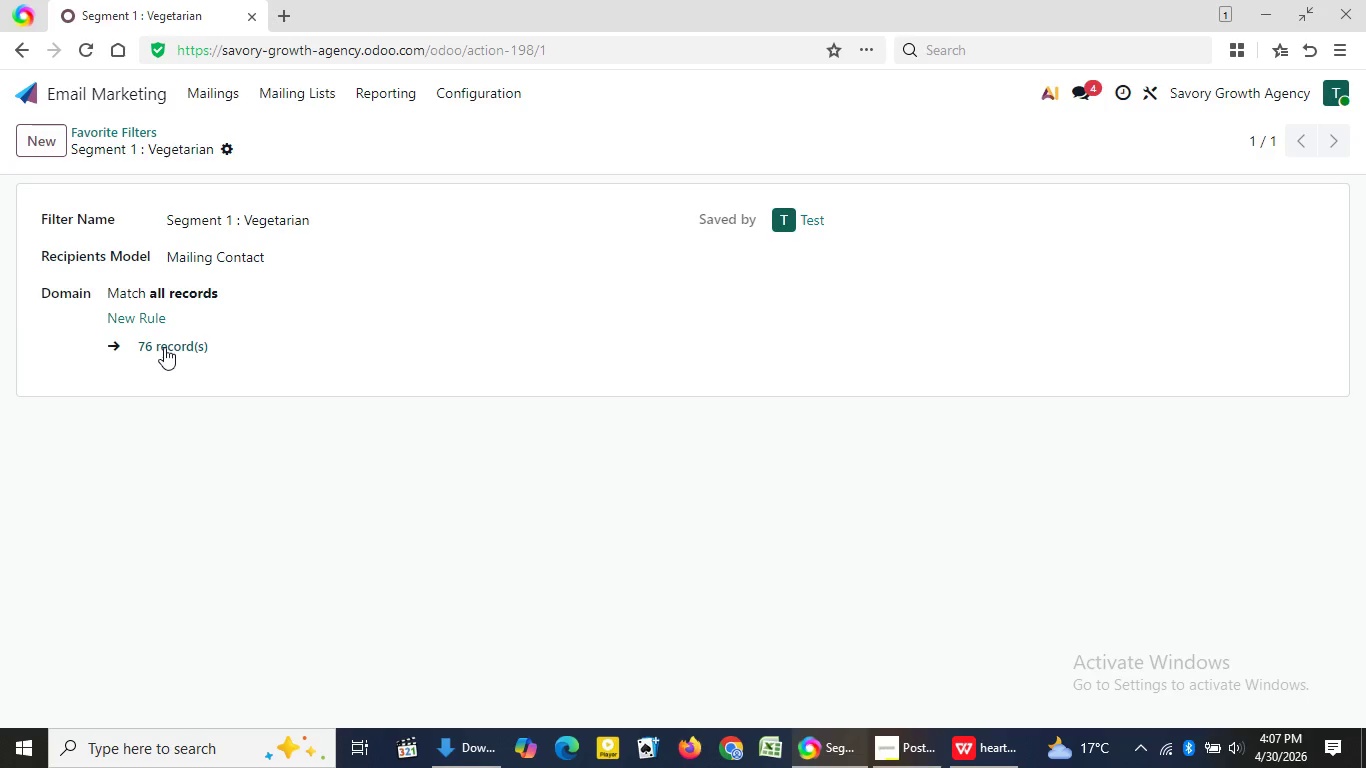 
left_click([166, 345])
 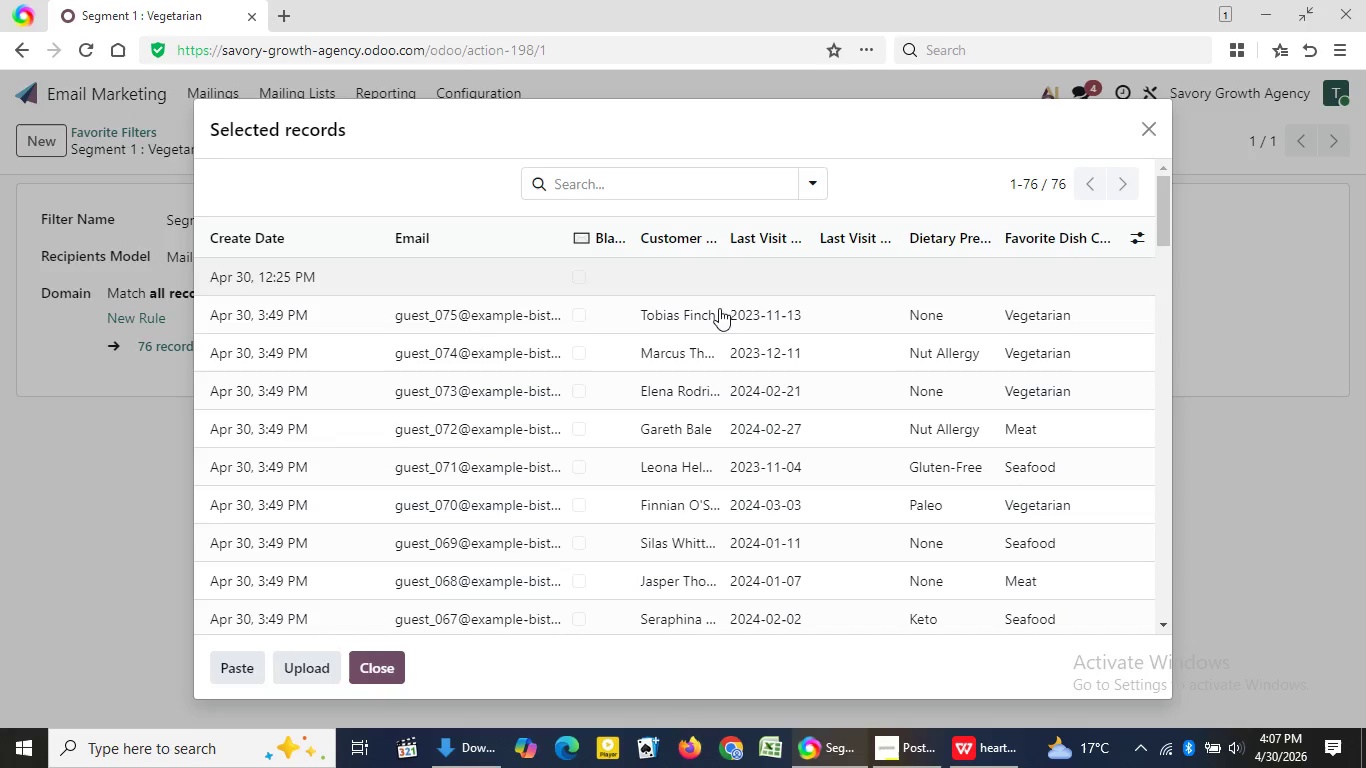 
mouse_move([757, 296])
 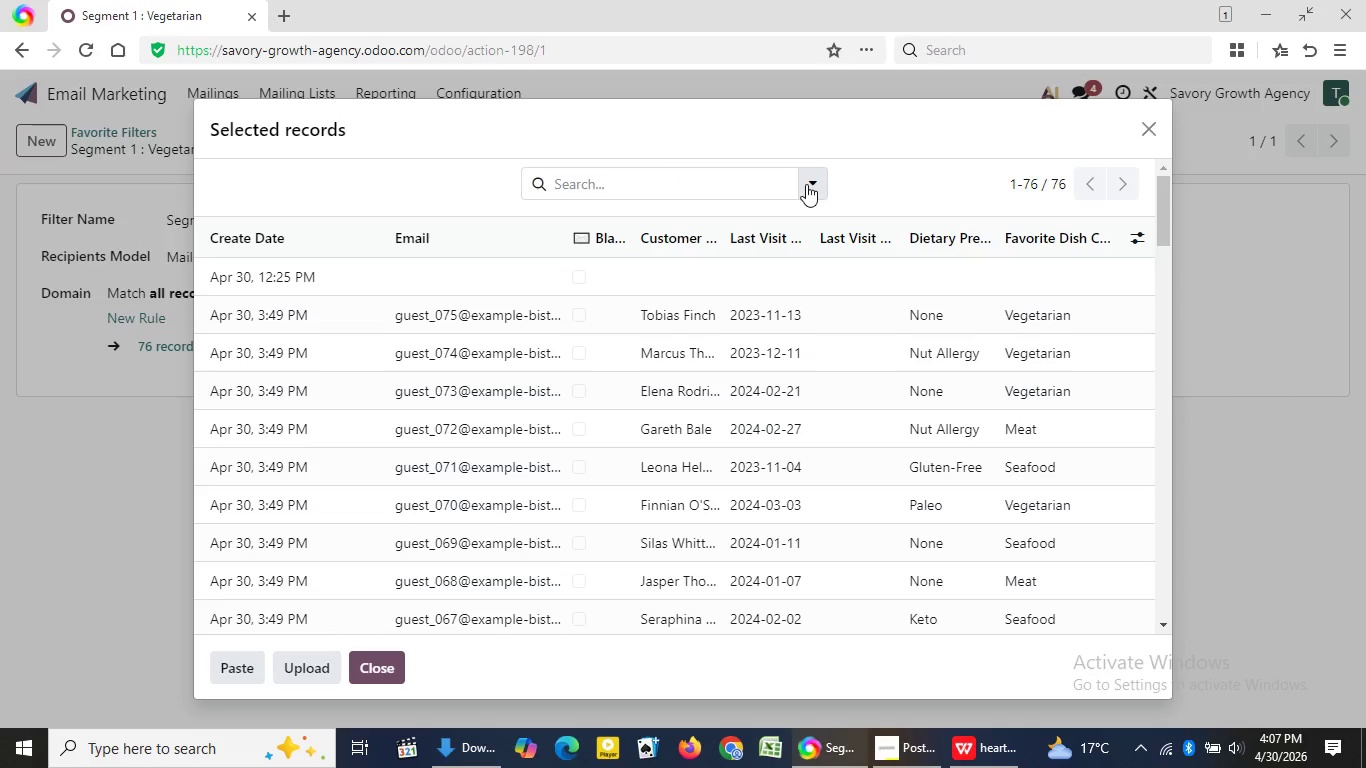 
left_click([806, 184])
 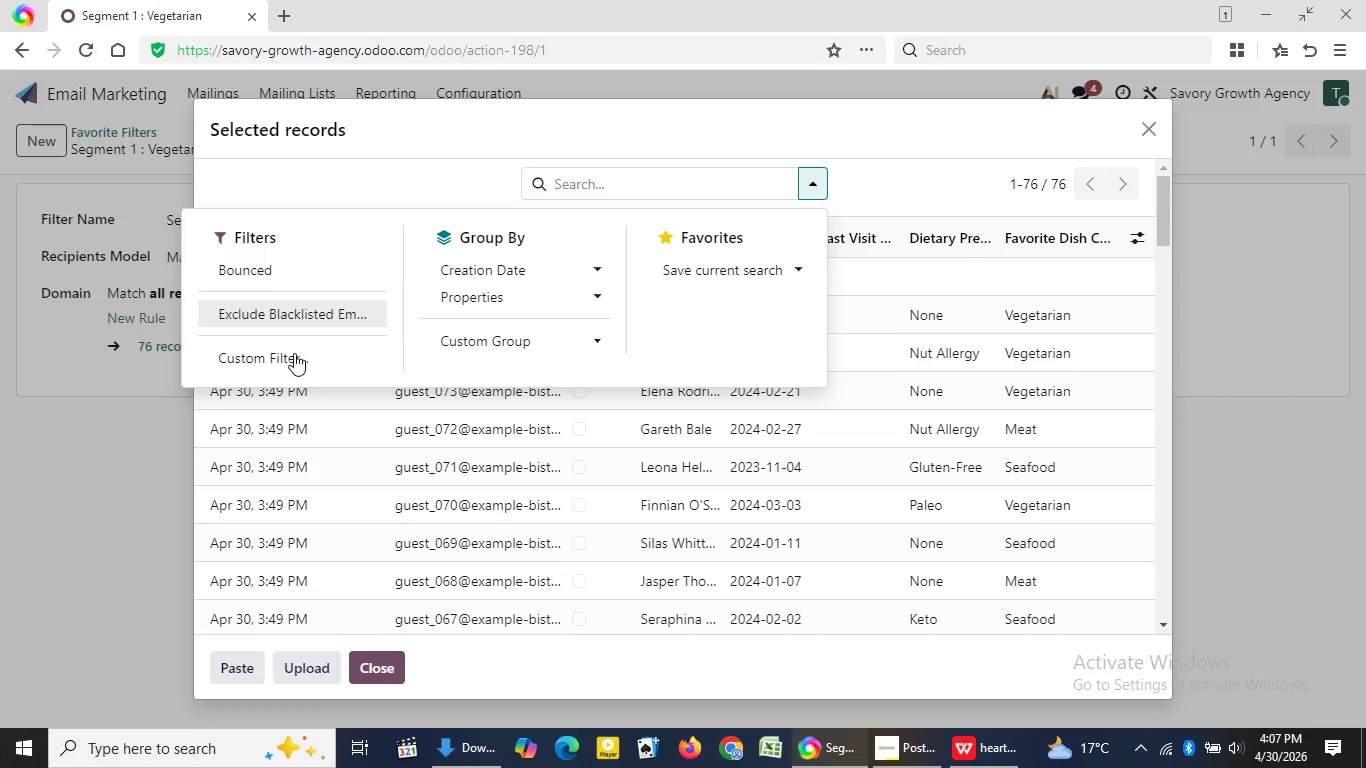 
wait(5.98)
 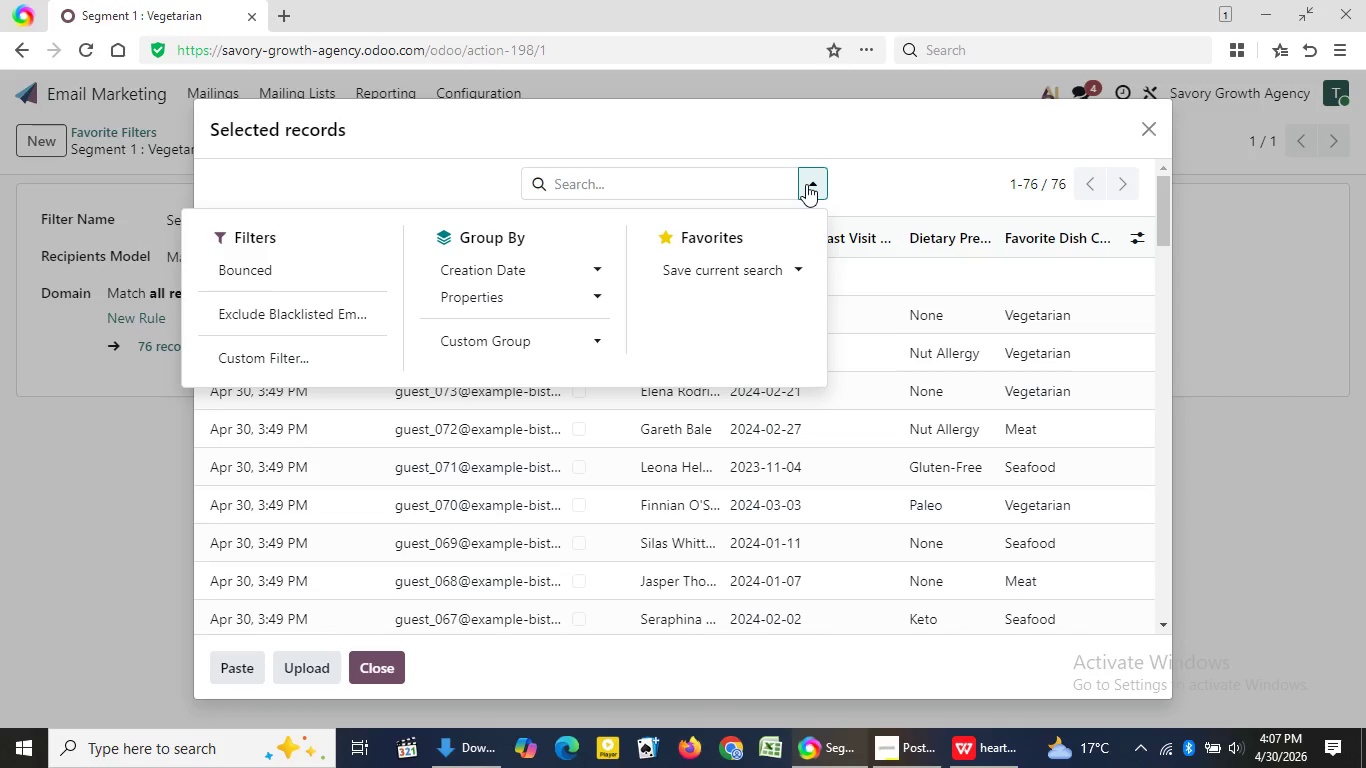 
left_click([289, 358])
 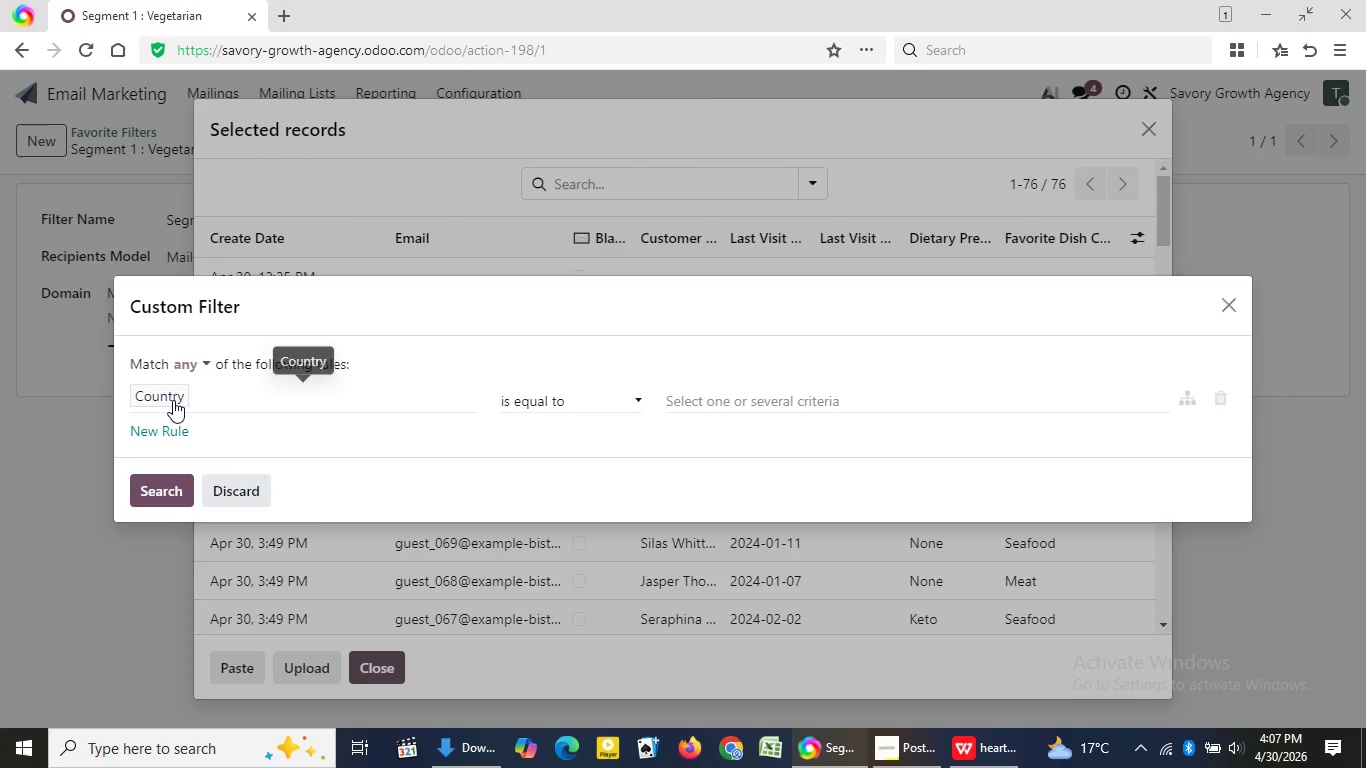 
left_click([173, 400])
 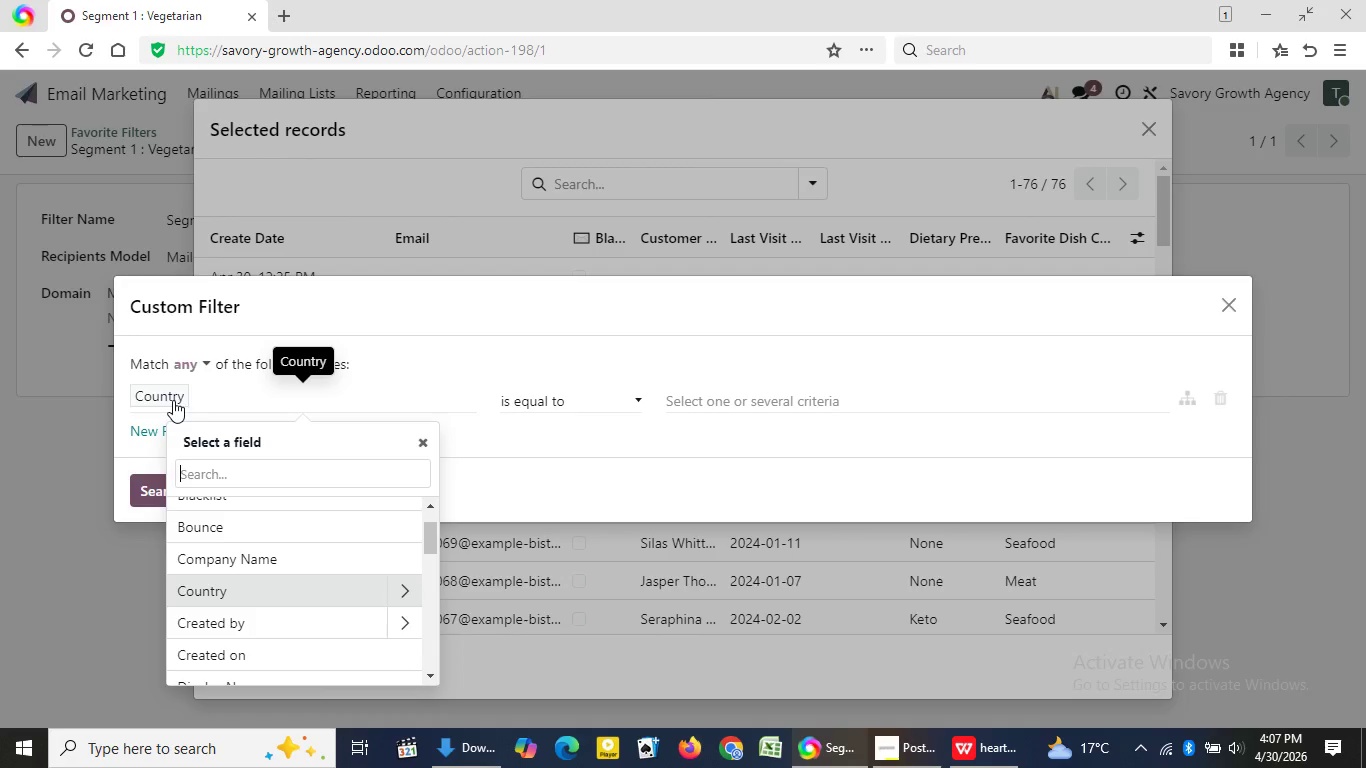 
wait(5.78)
 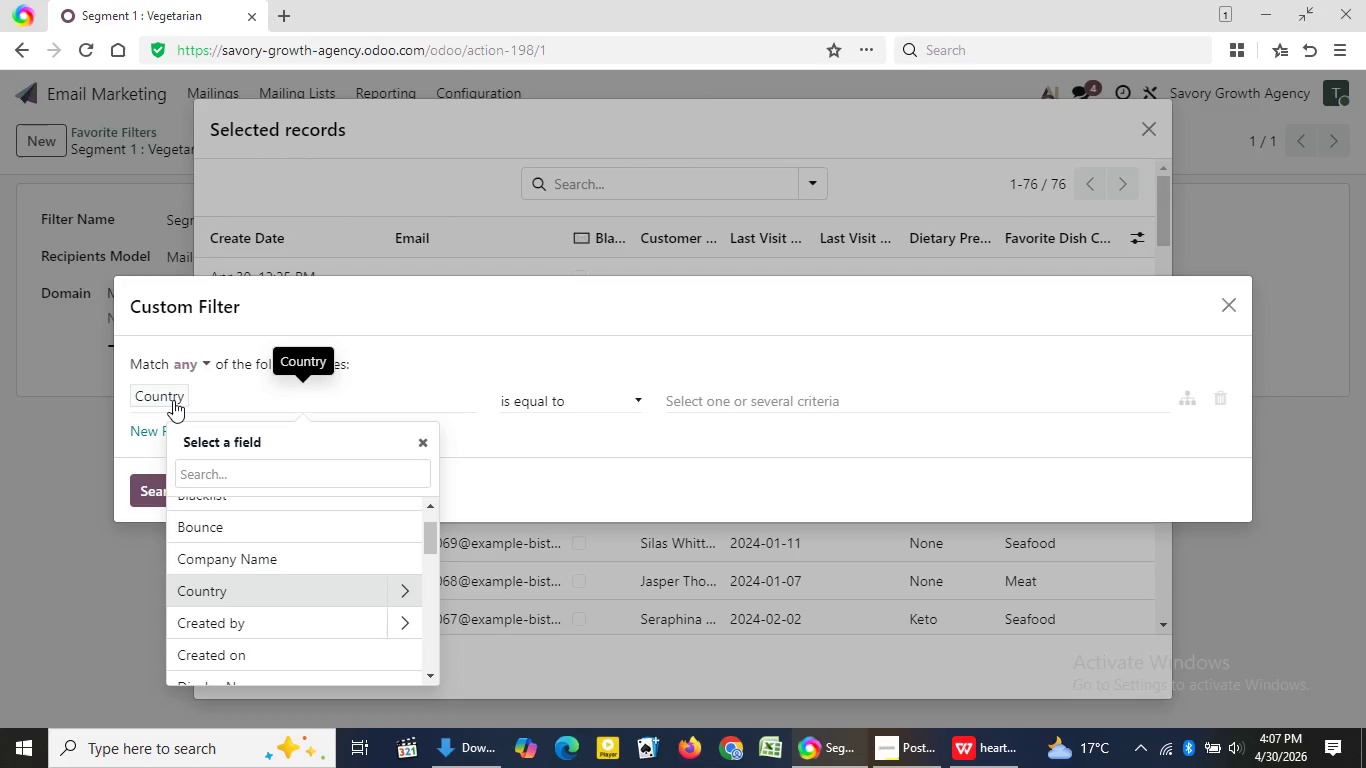 
key(Shift+L)
 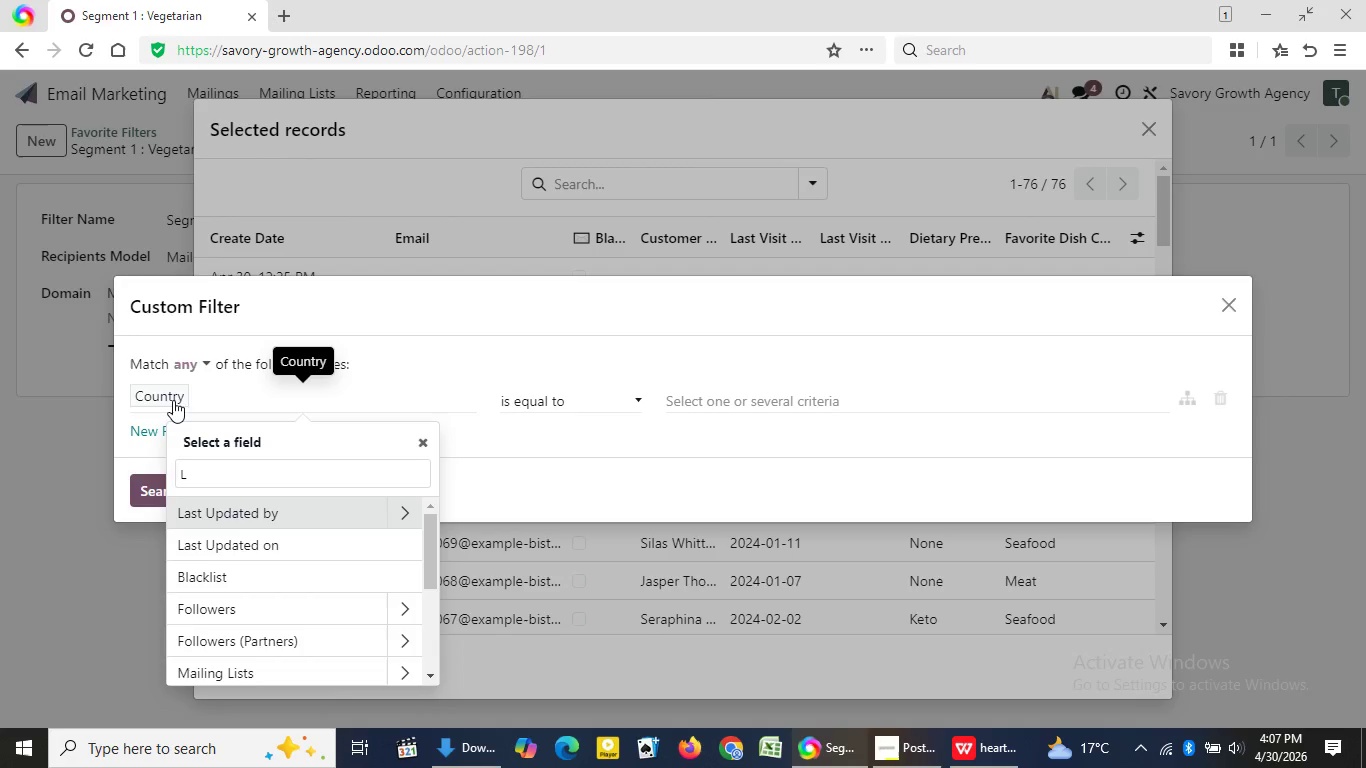 
type(ast)
 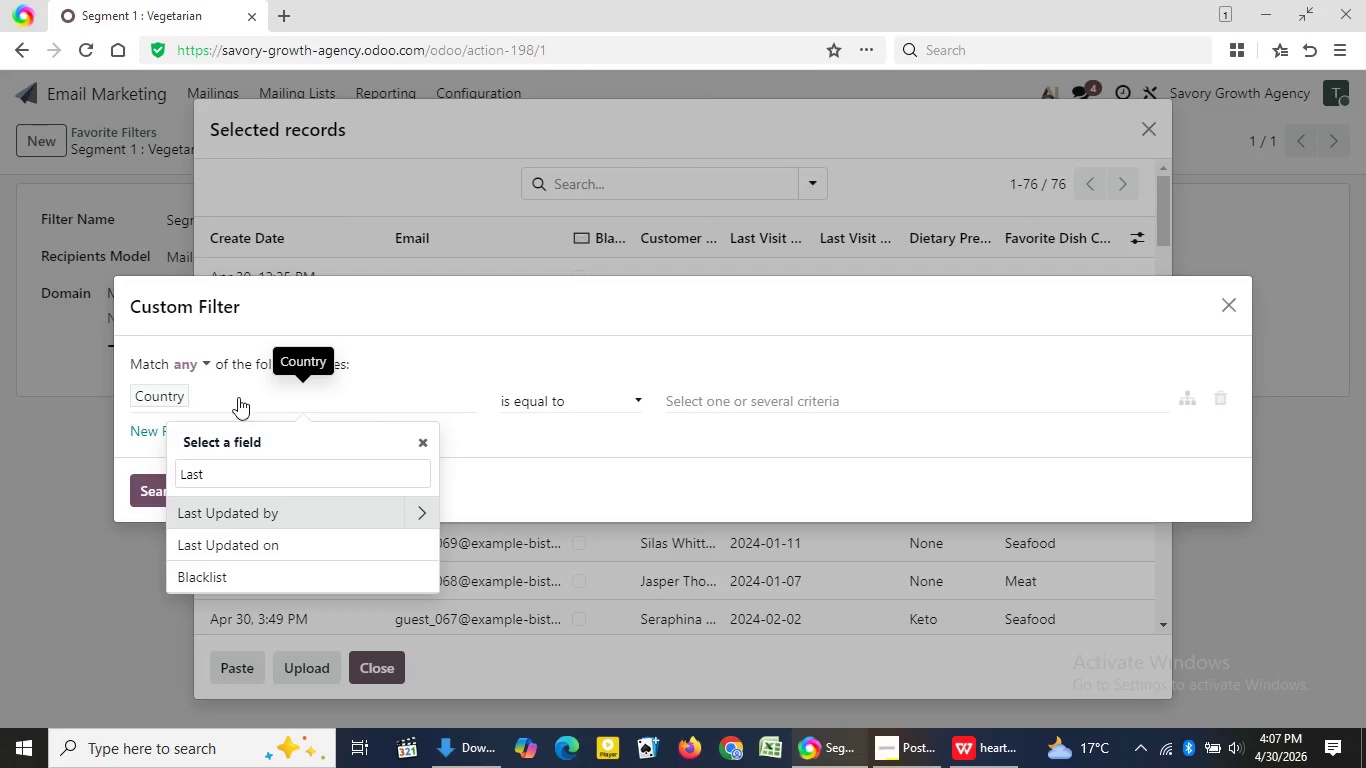 
wait(8.09)
 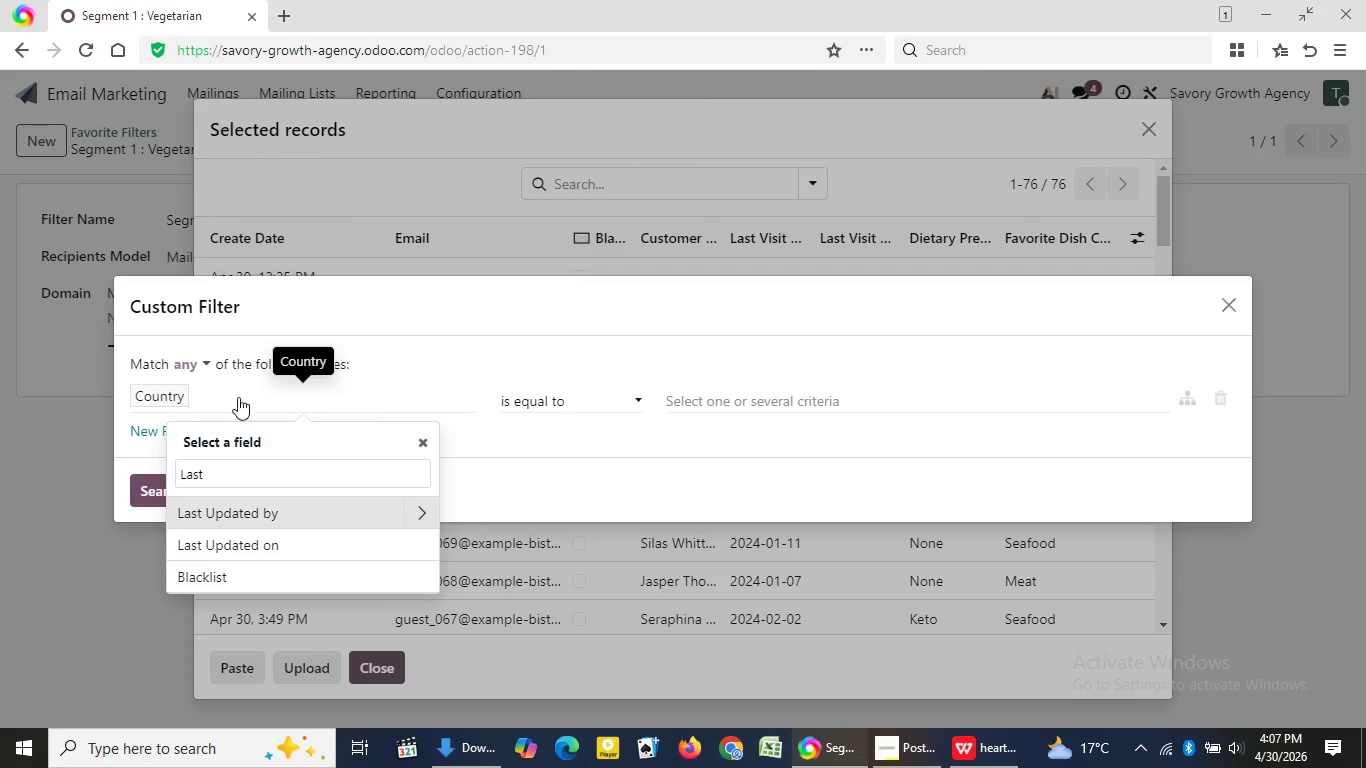 
left_click([1236, 306])
 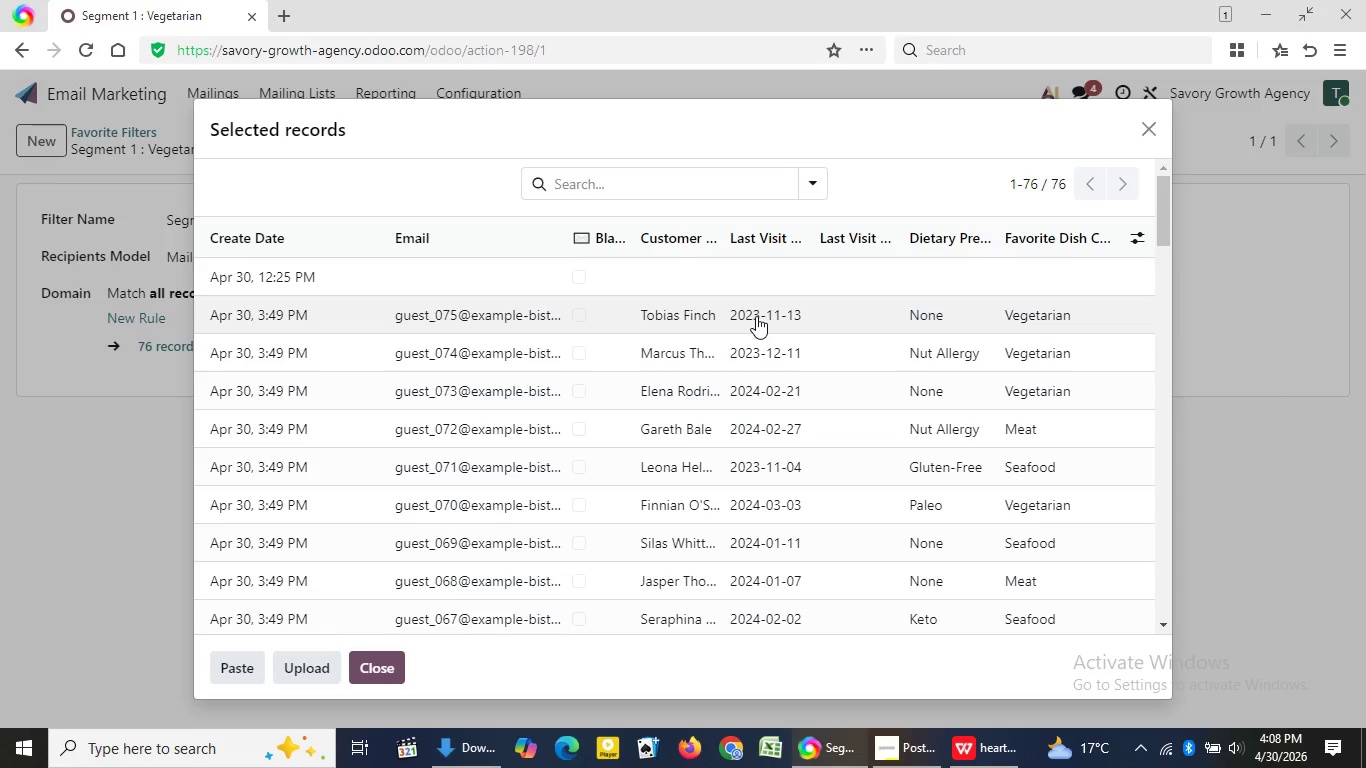 
wait(72.92)
 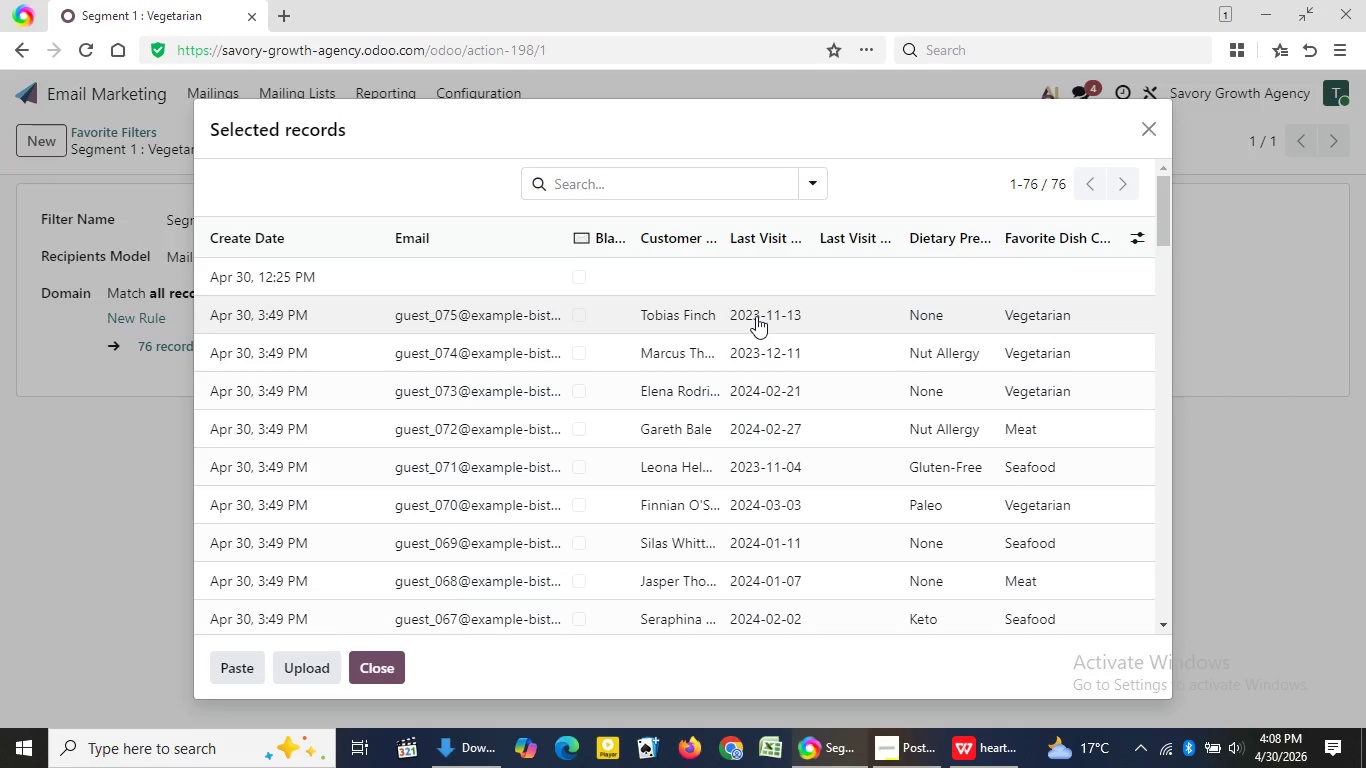 
left_click([1134, 241])
 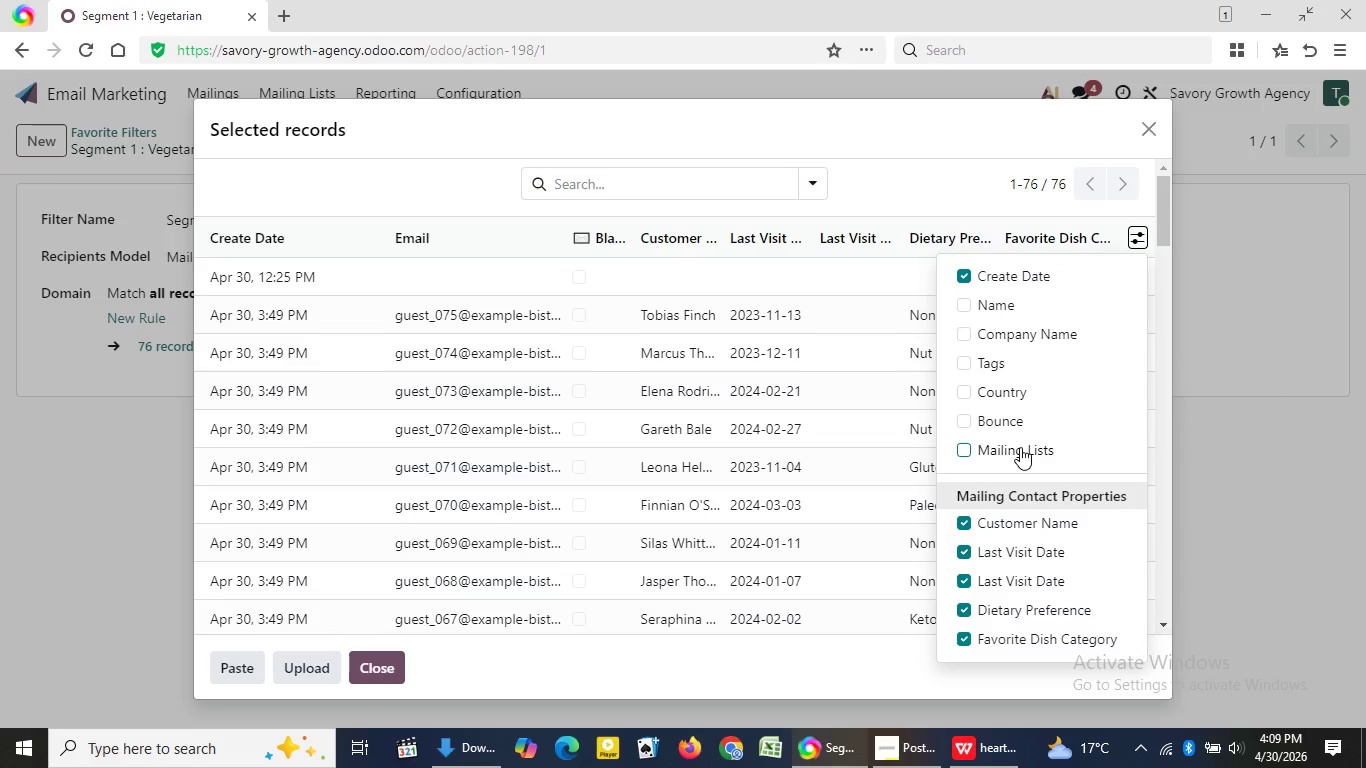 
wait(14.67)
 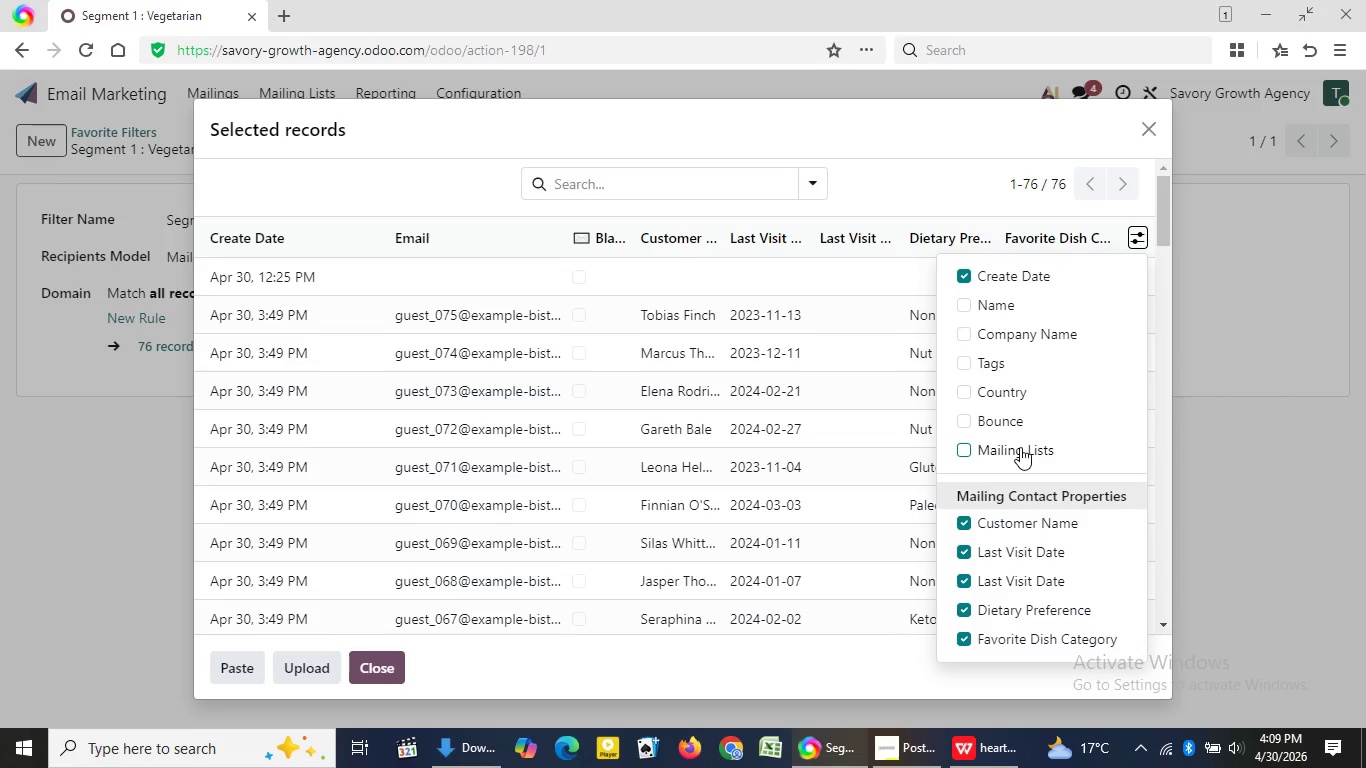 
left_click([1160, 124])
 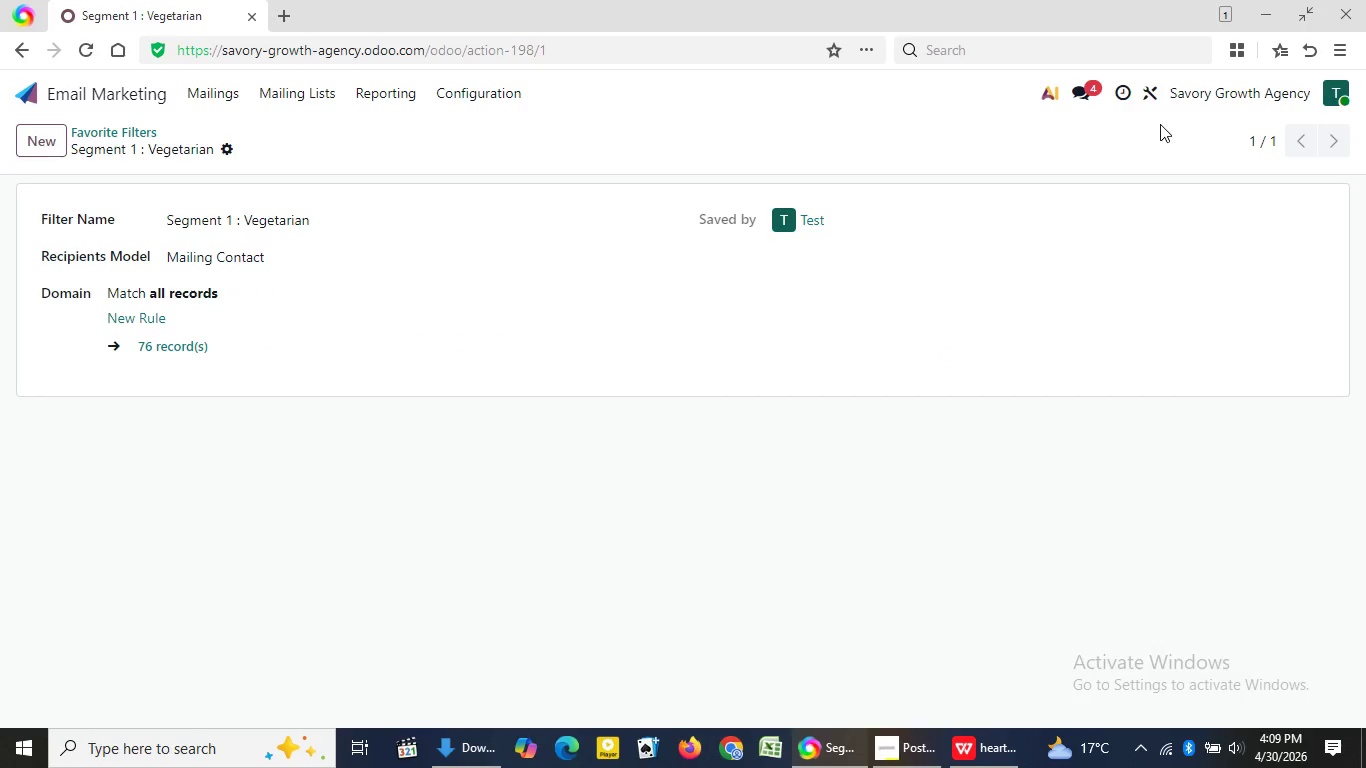 
left_click([1160, 124])
 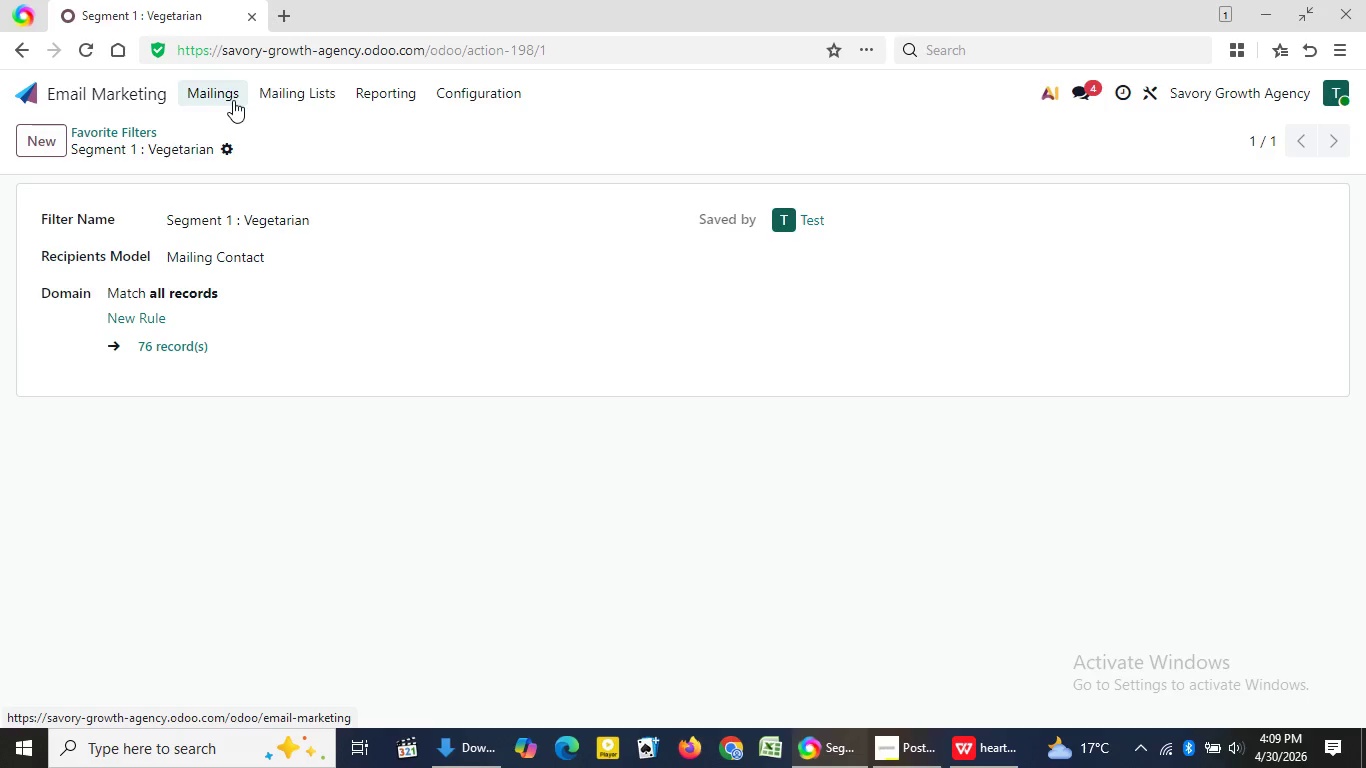 
left_click([233, 100])
 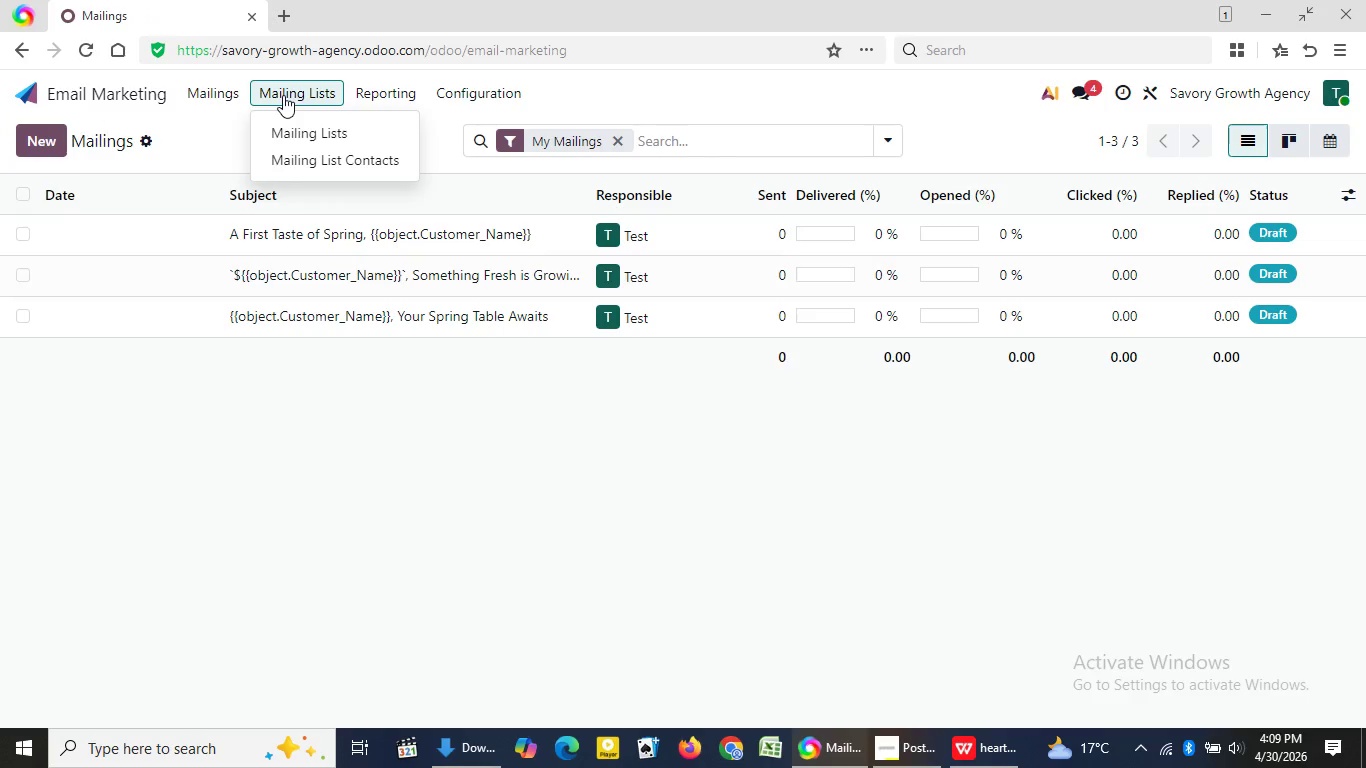 
left_click([283, 95])
 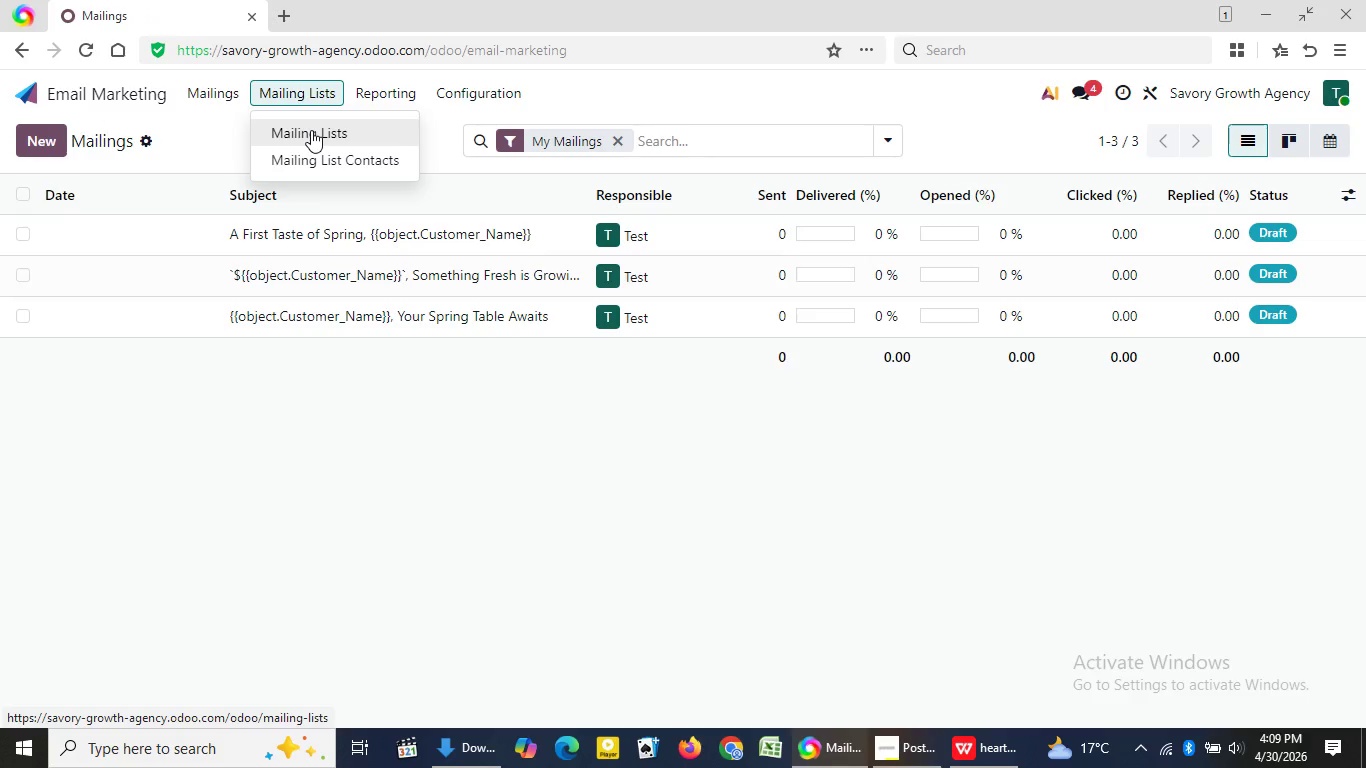 
left_click([311, 130])
 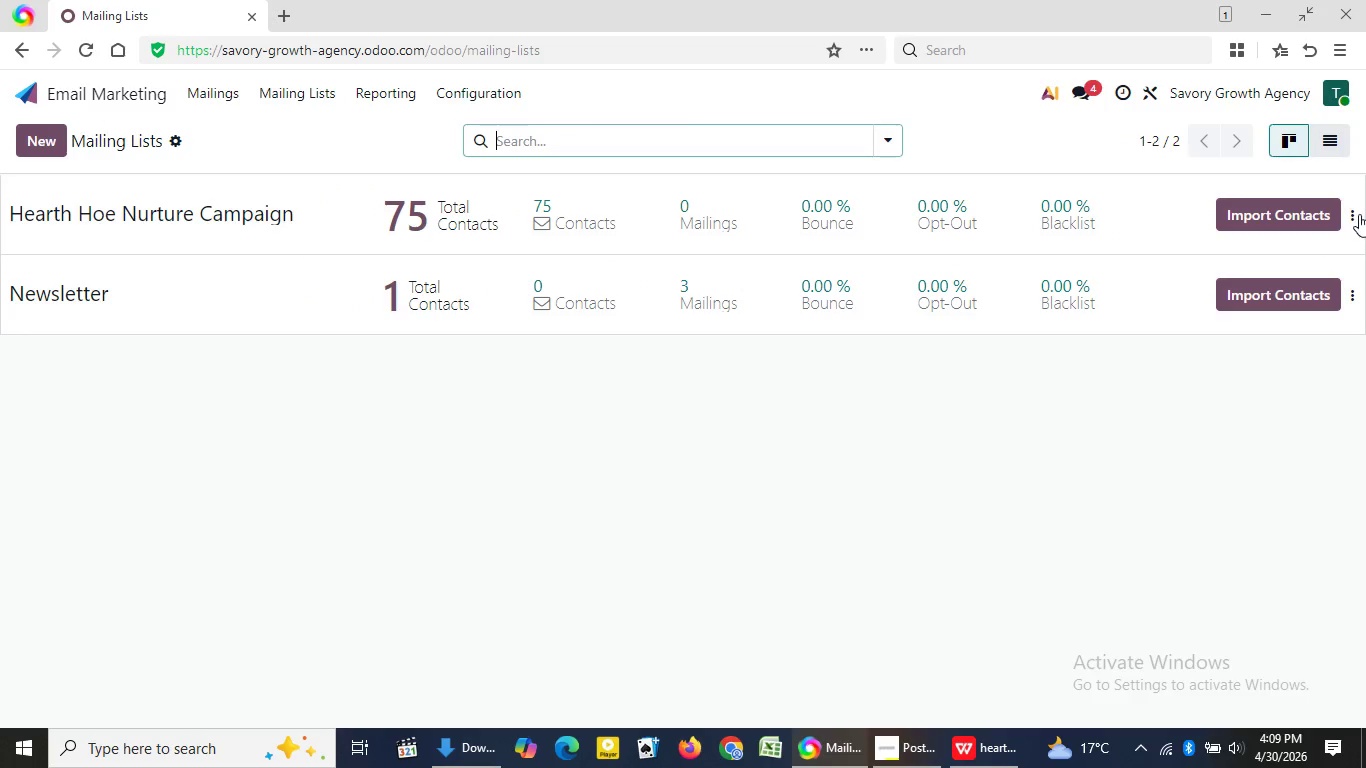 
wait(5.41)
 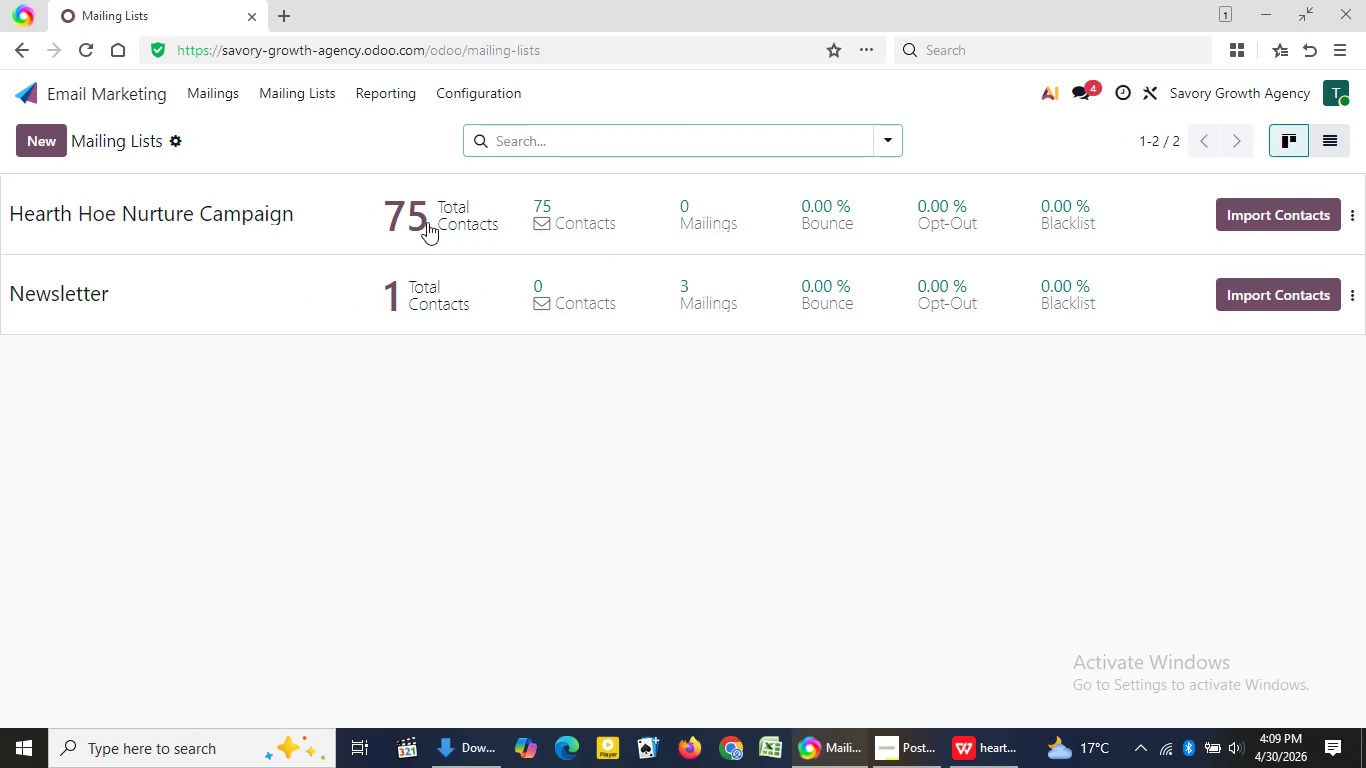 
left_click([1358, 214])
 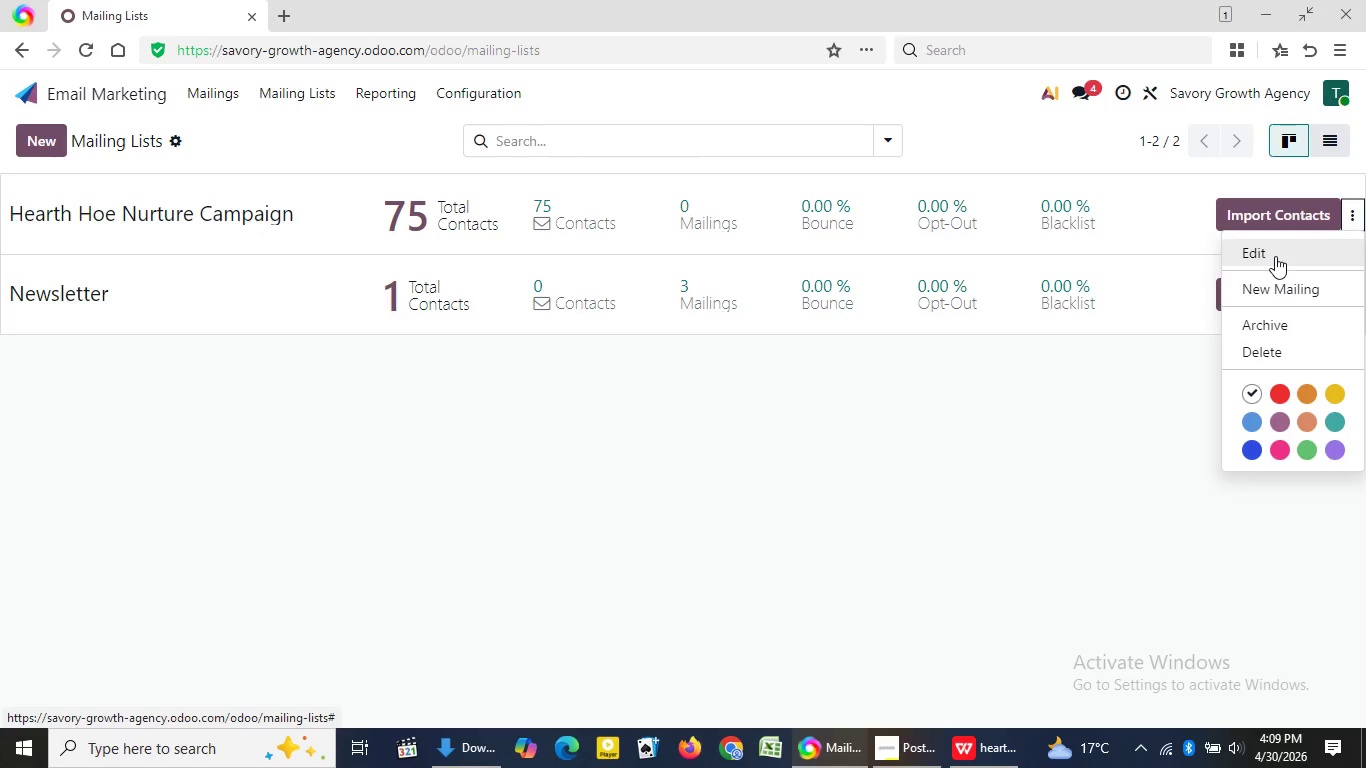 
left_click([1275, 256])
 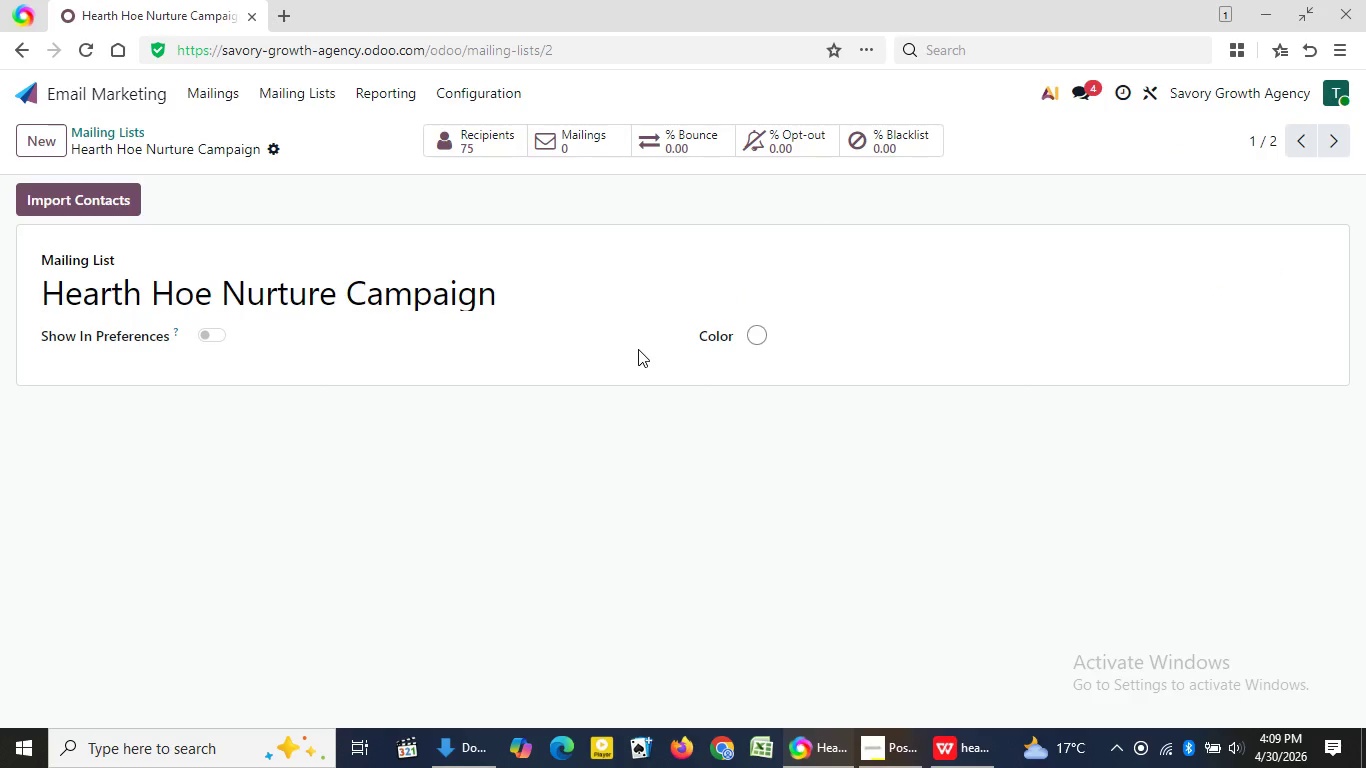 
wait(10.09)
 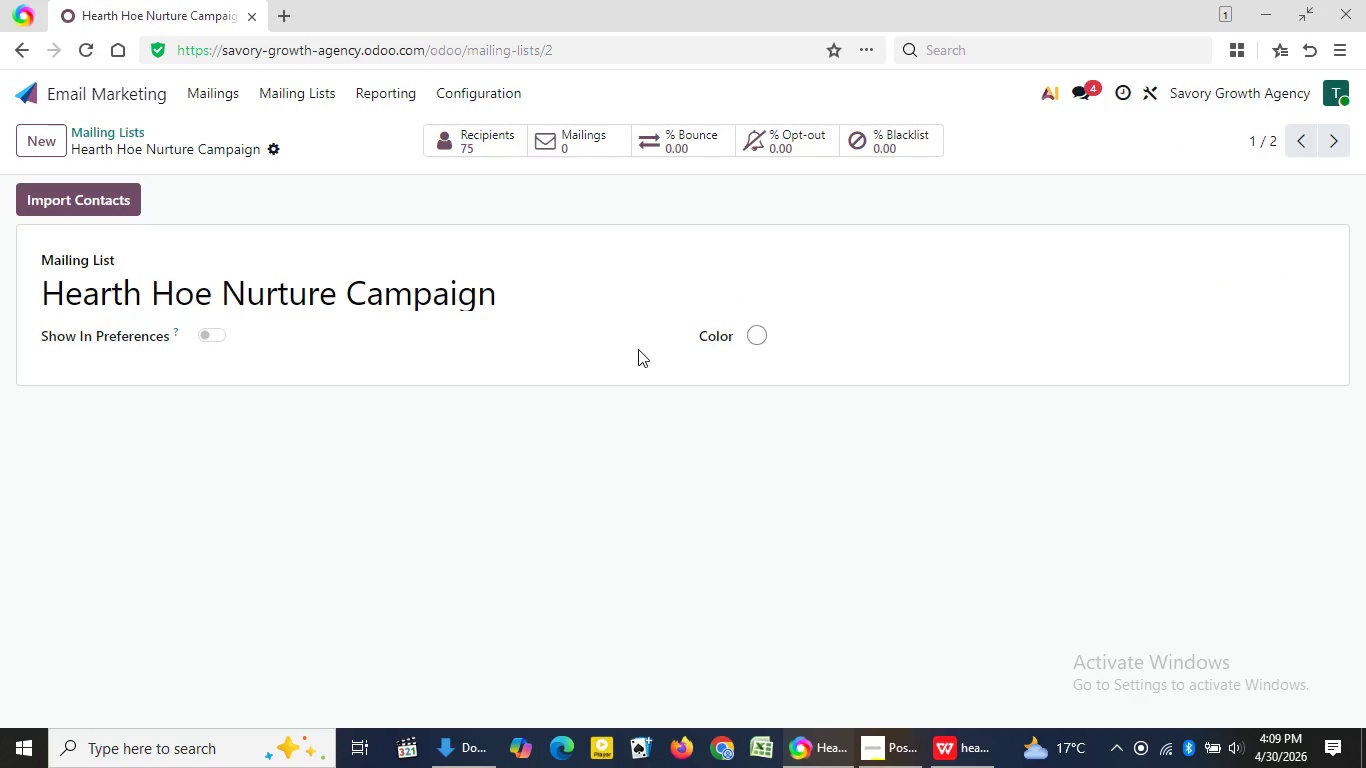 
left_click([281, 150])
 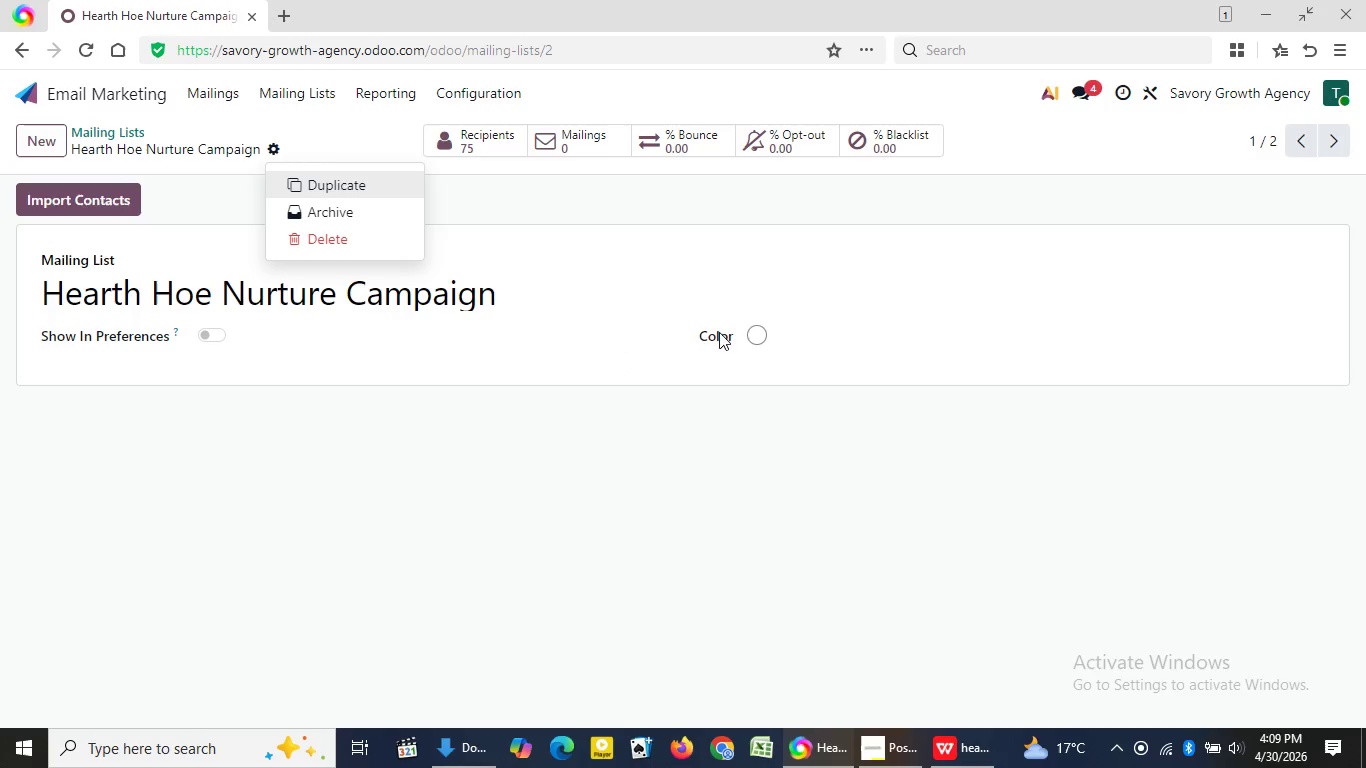 
wait(7.88)
 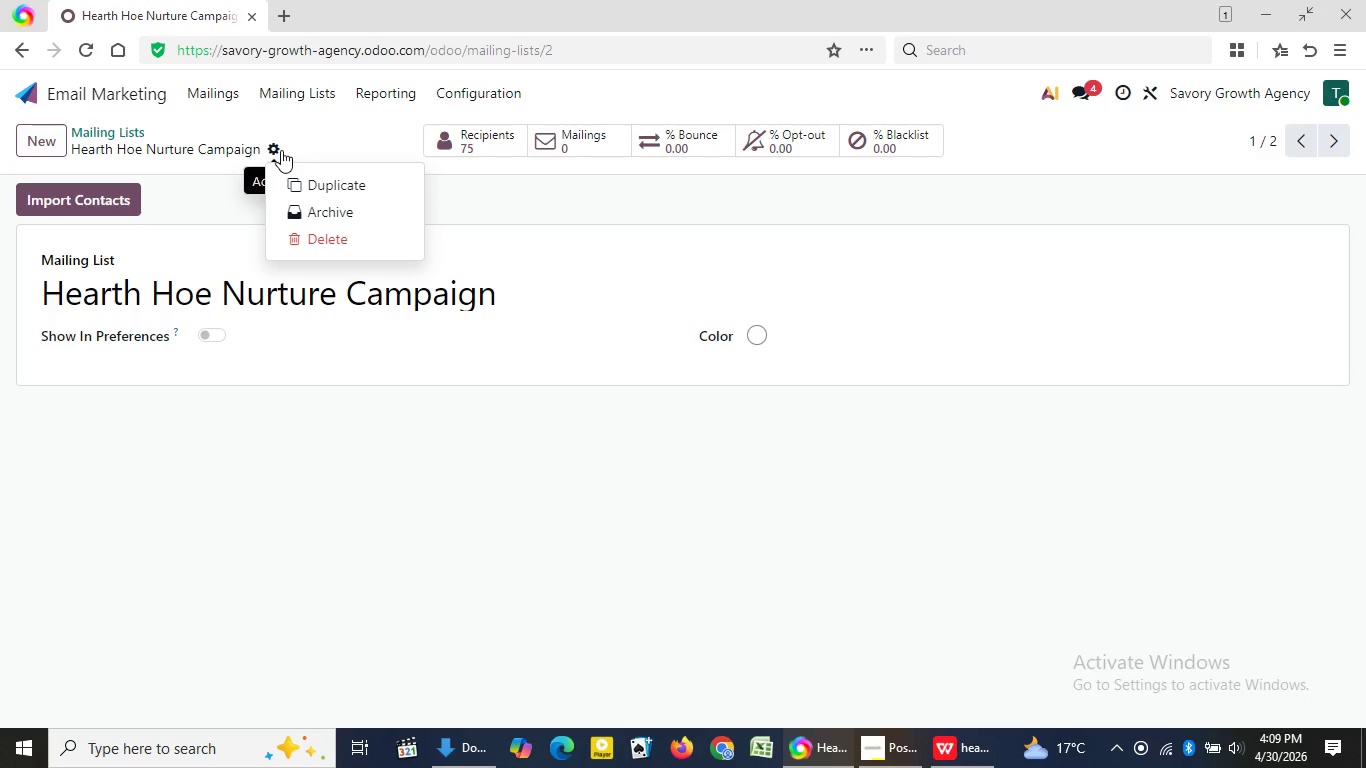 
left_click([582, 277])
 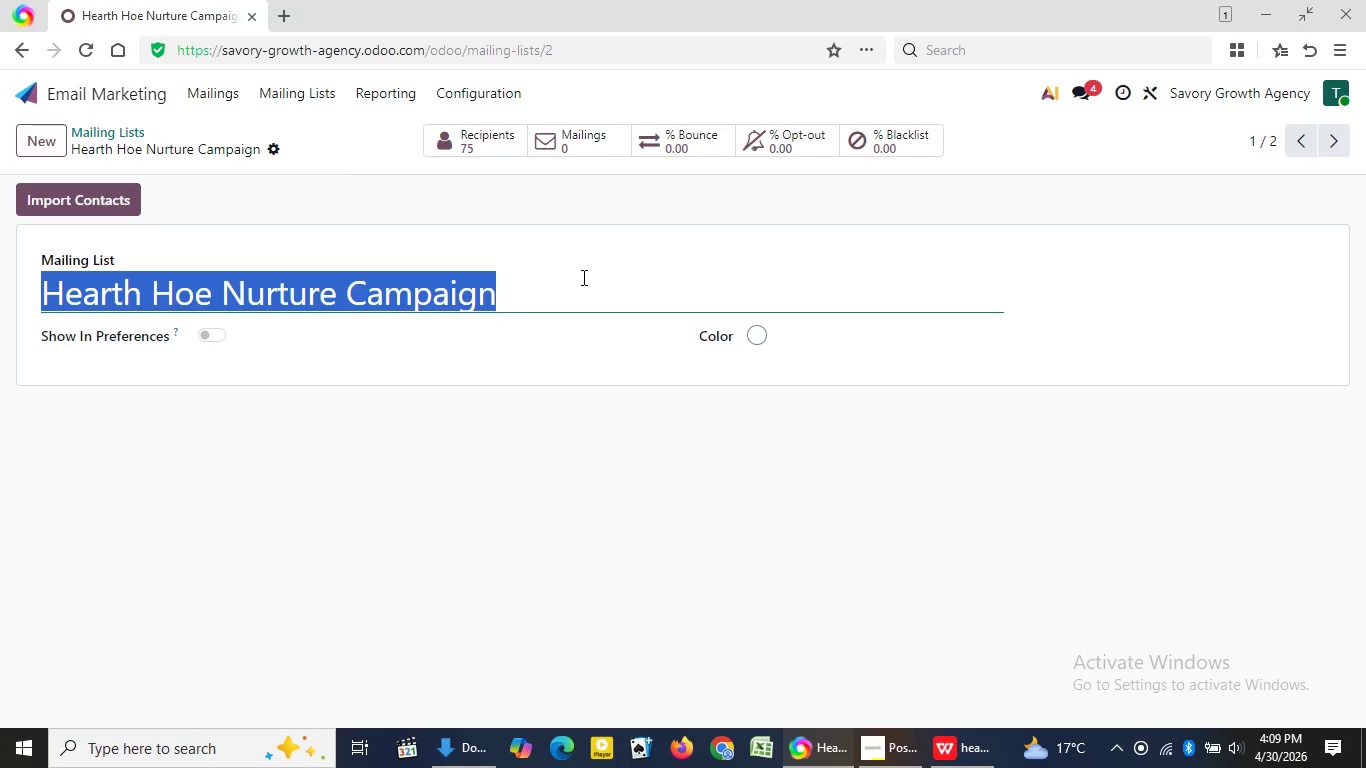 
key(Control+A)
 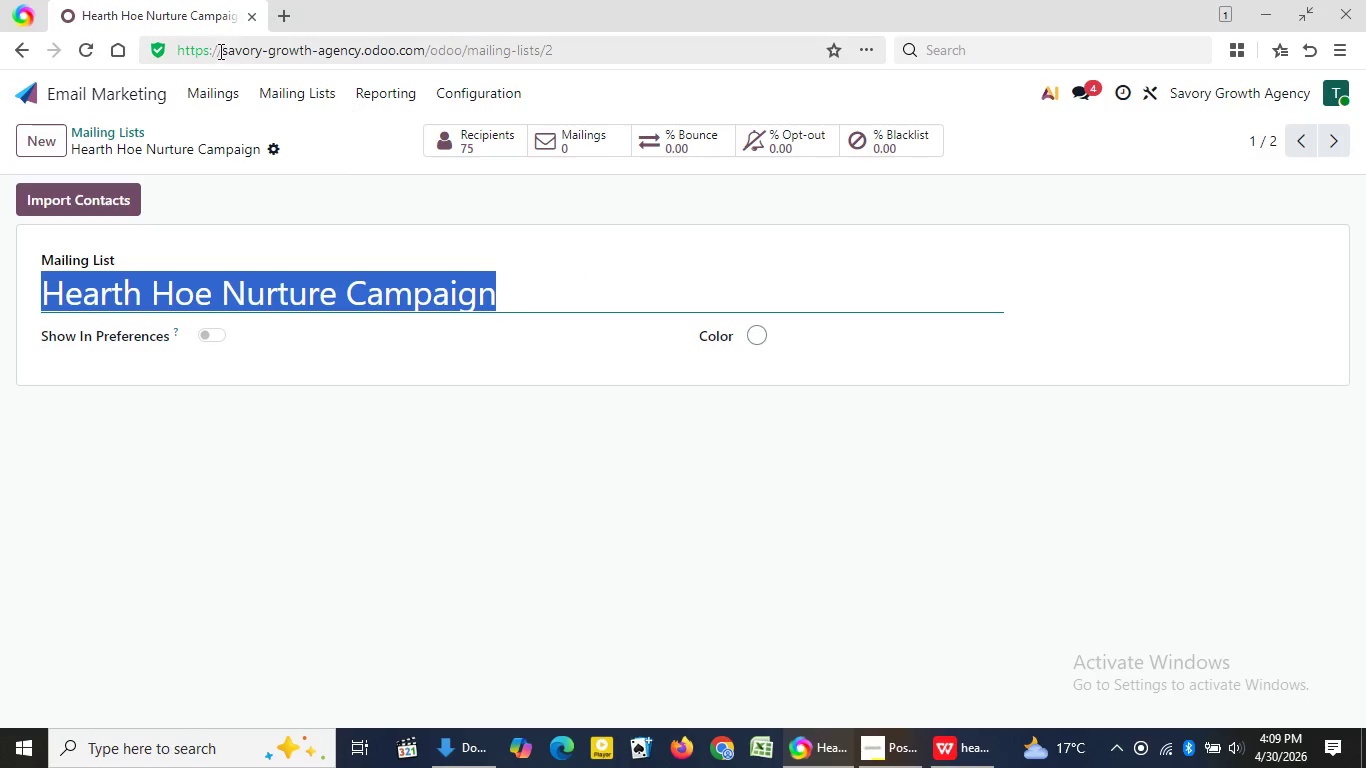 
key(Control+C)
 